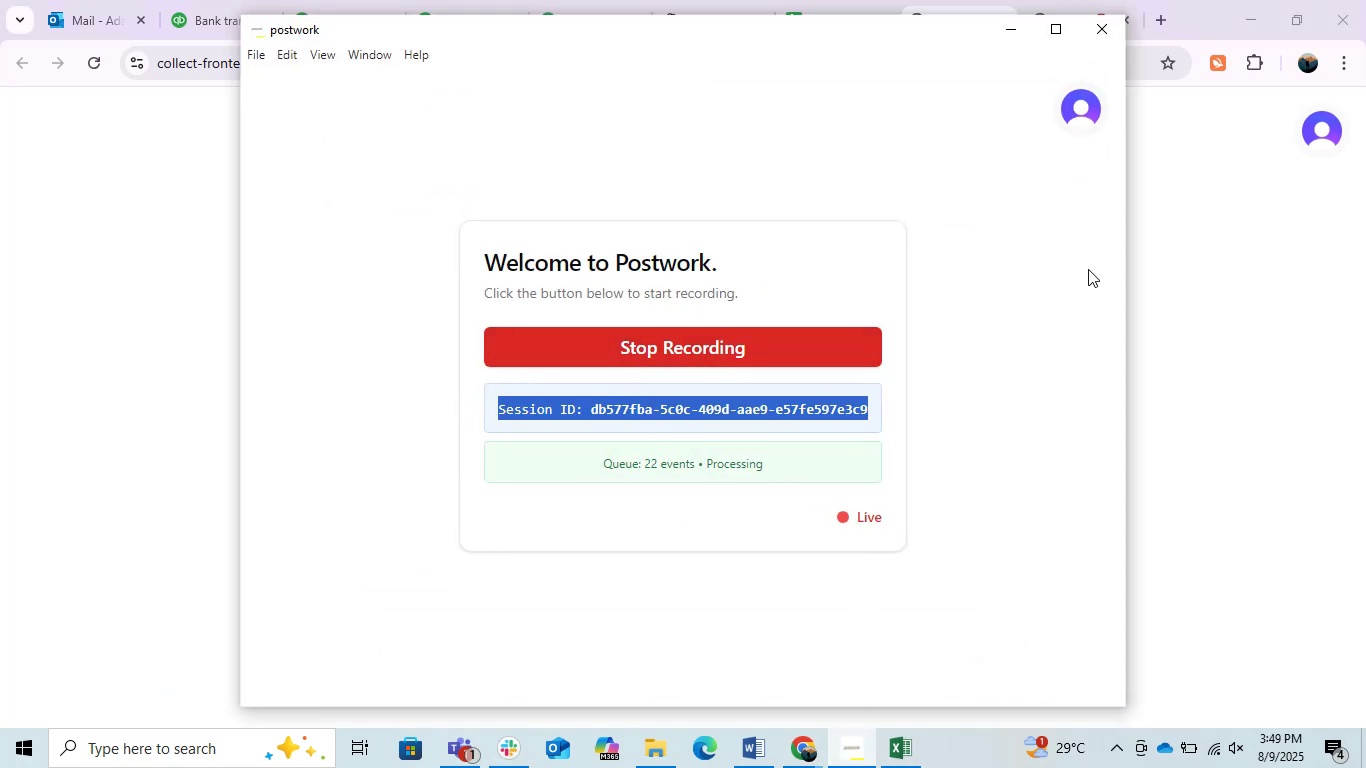 
key(Control+C)
 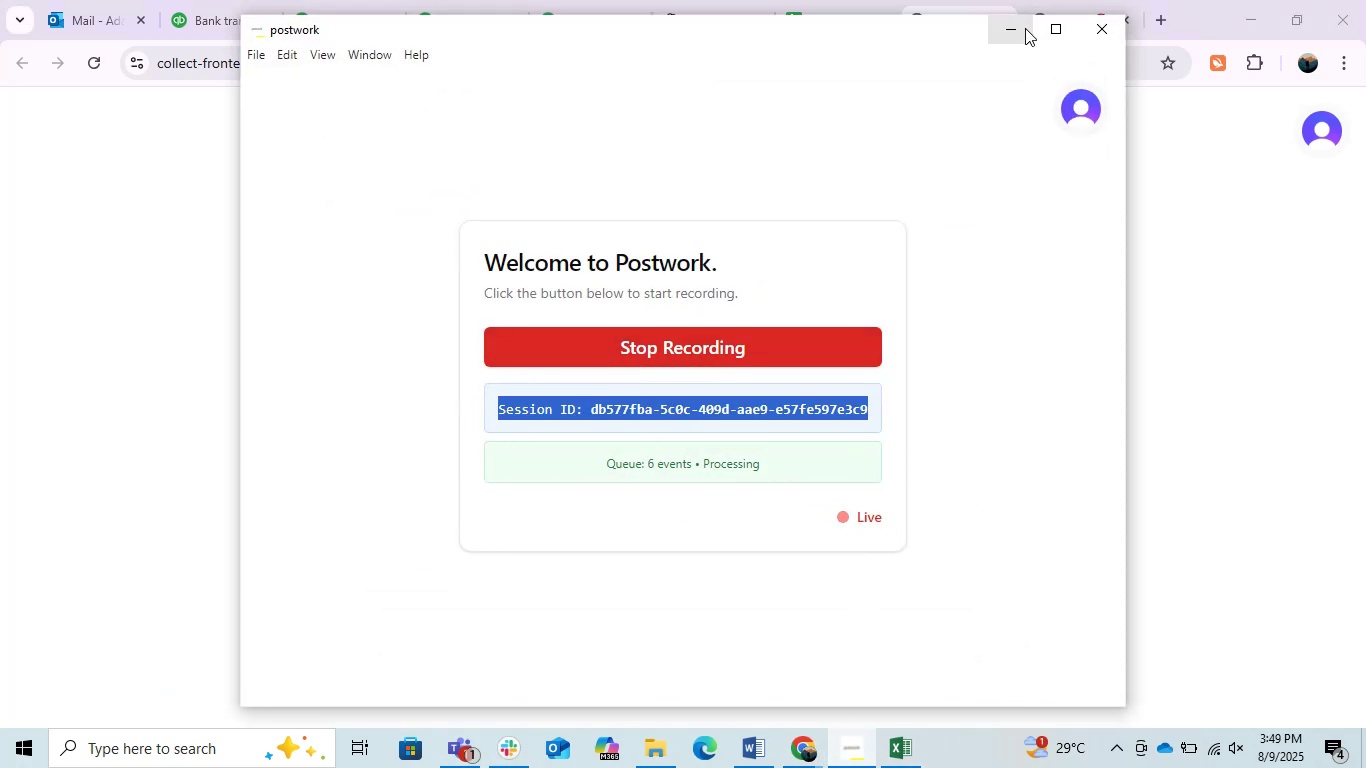 
left_click([1025, 28])
 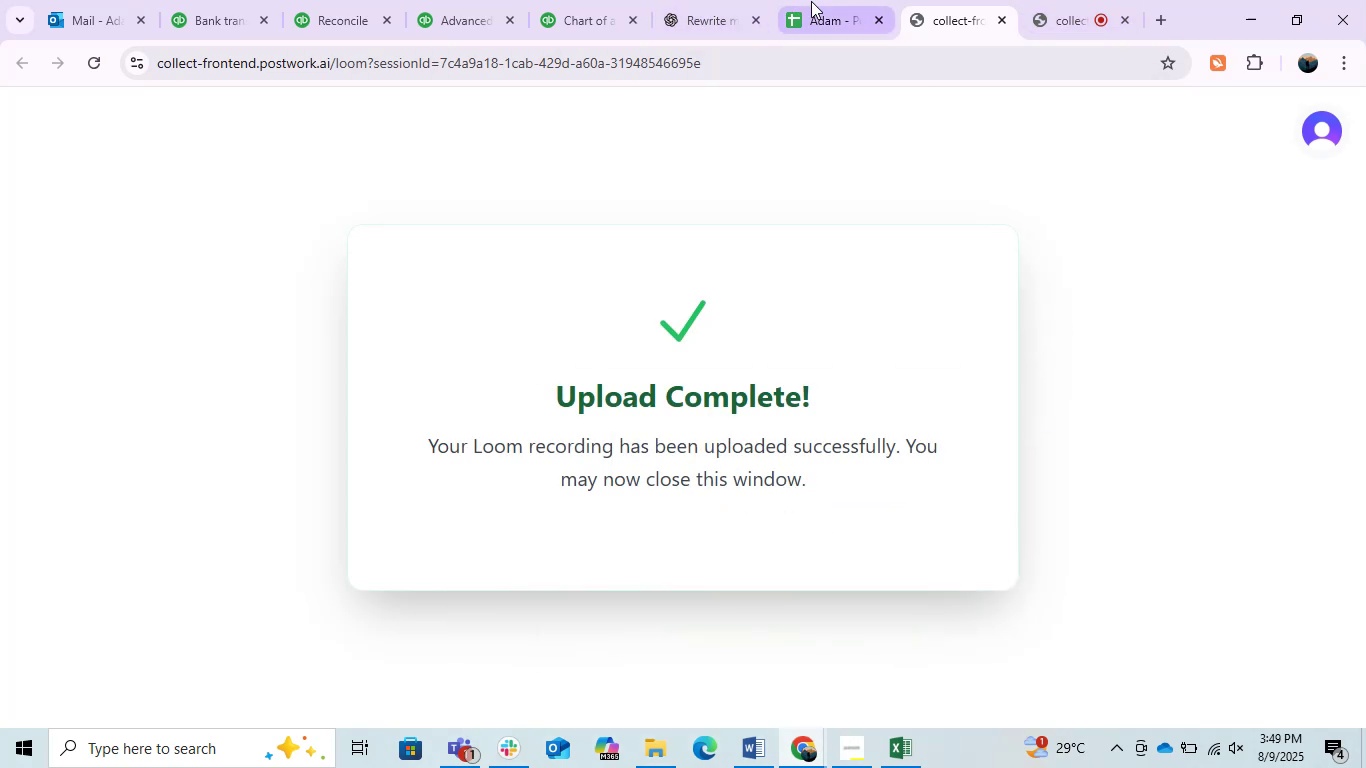 
left_click([811, 1])
 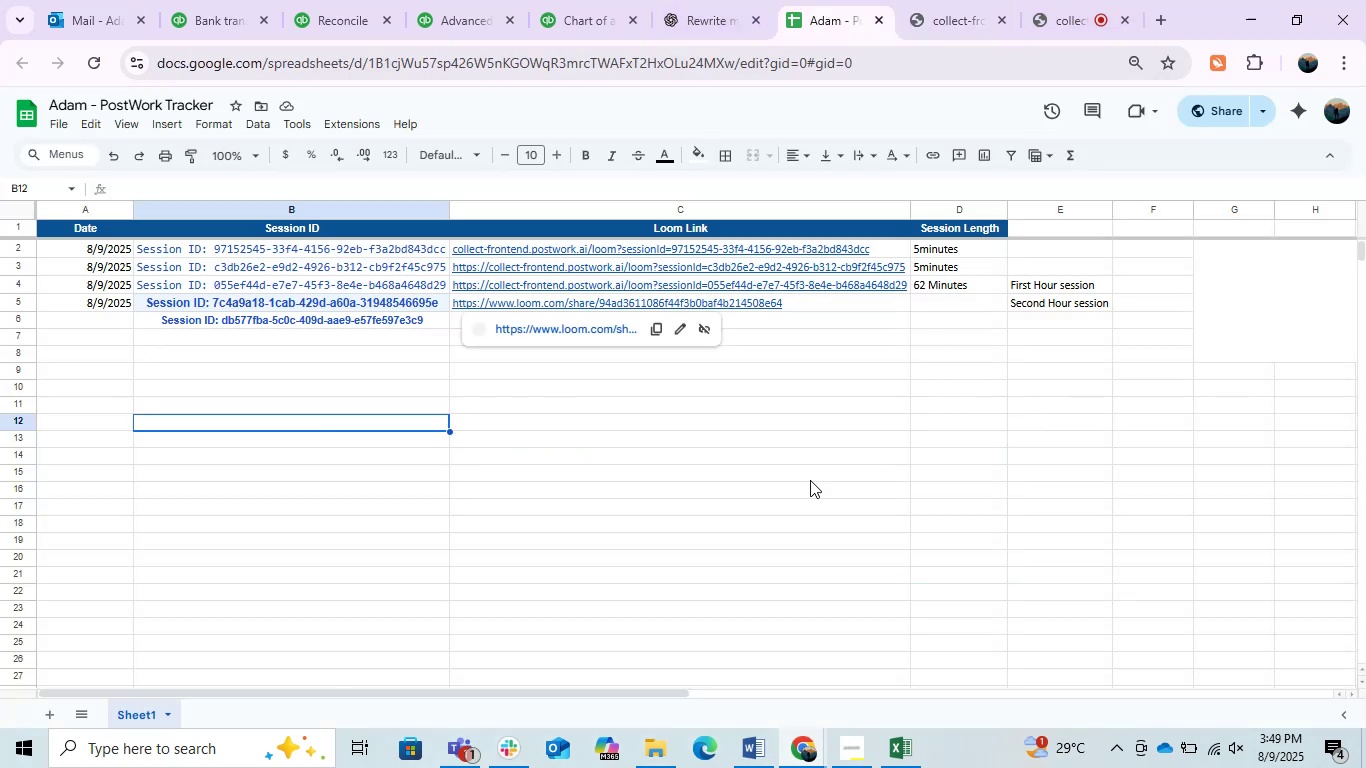 
left_click([666, 516])
 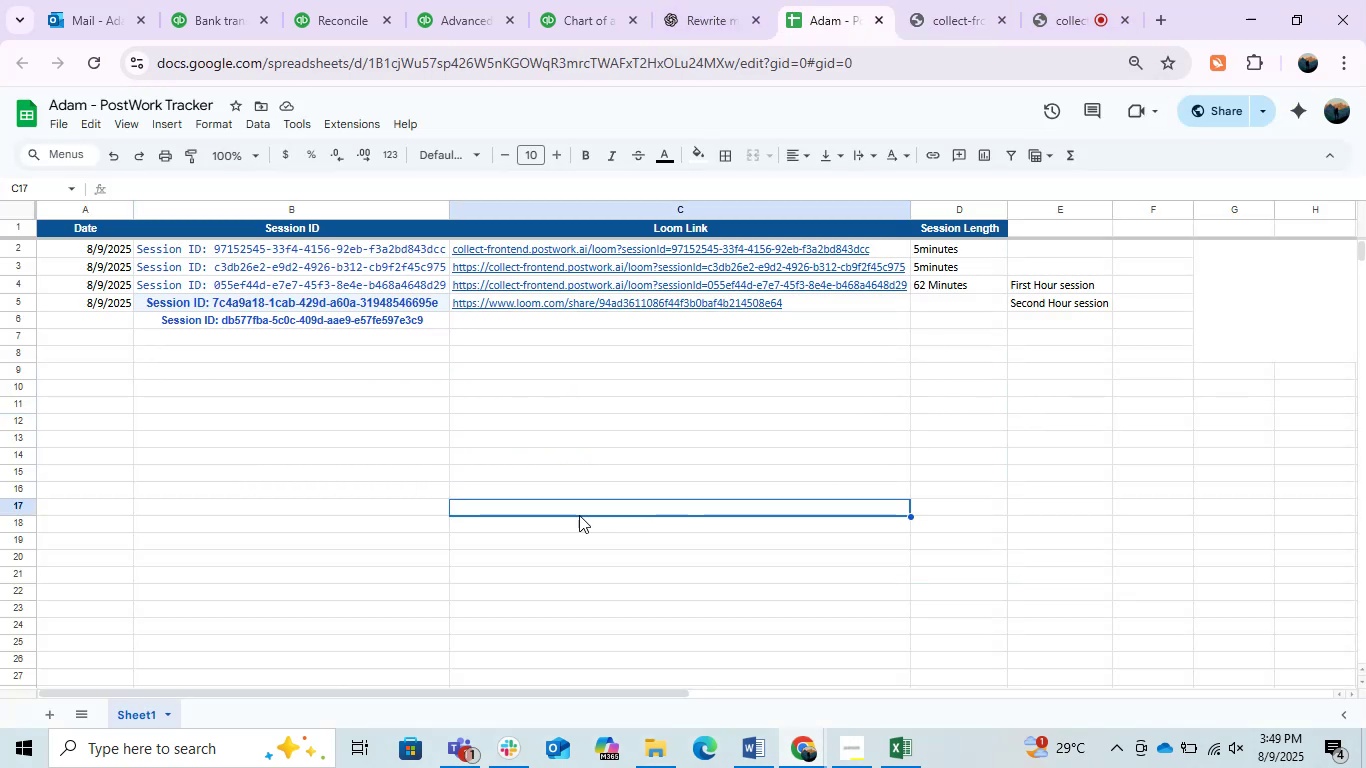 
key(Control+V)
 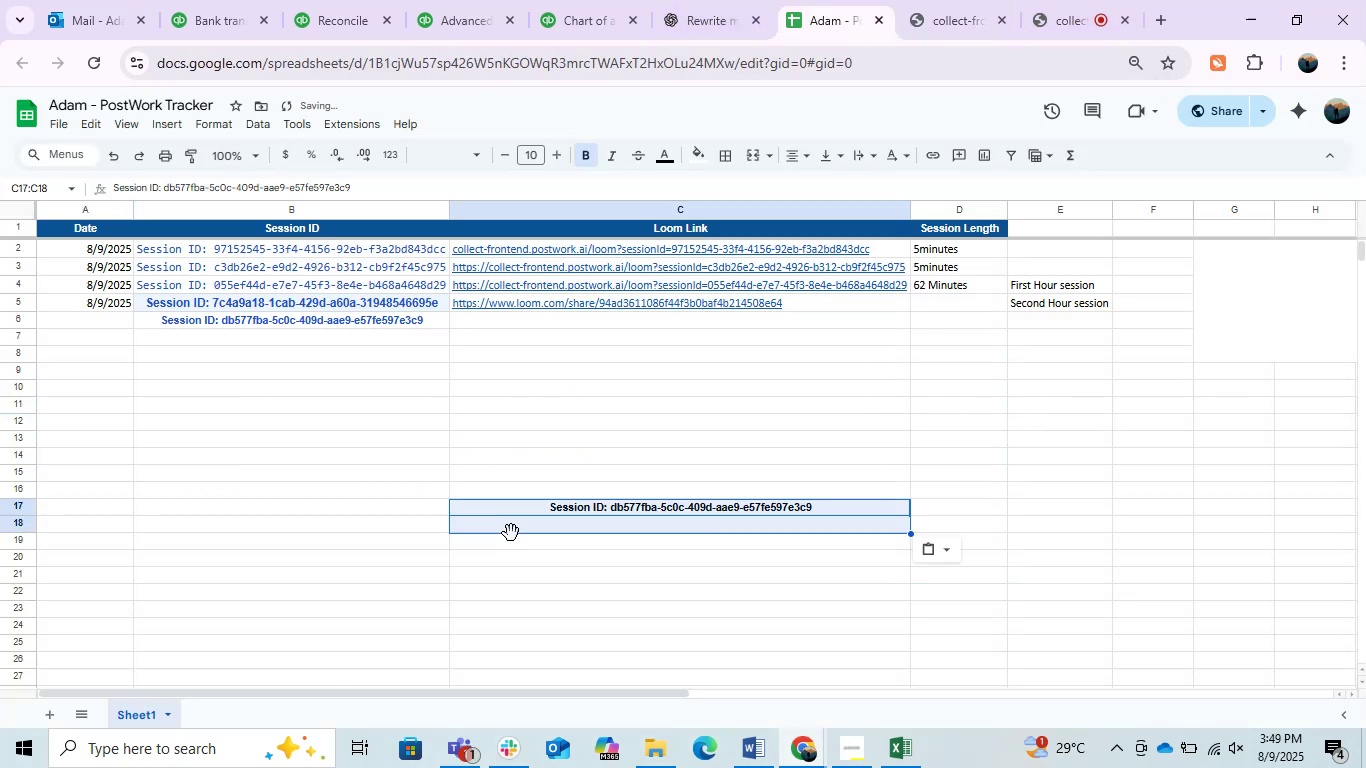 
left_click([593, 390])
 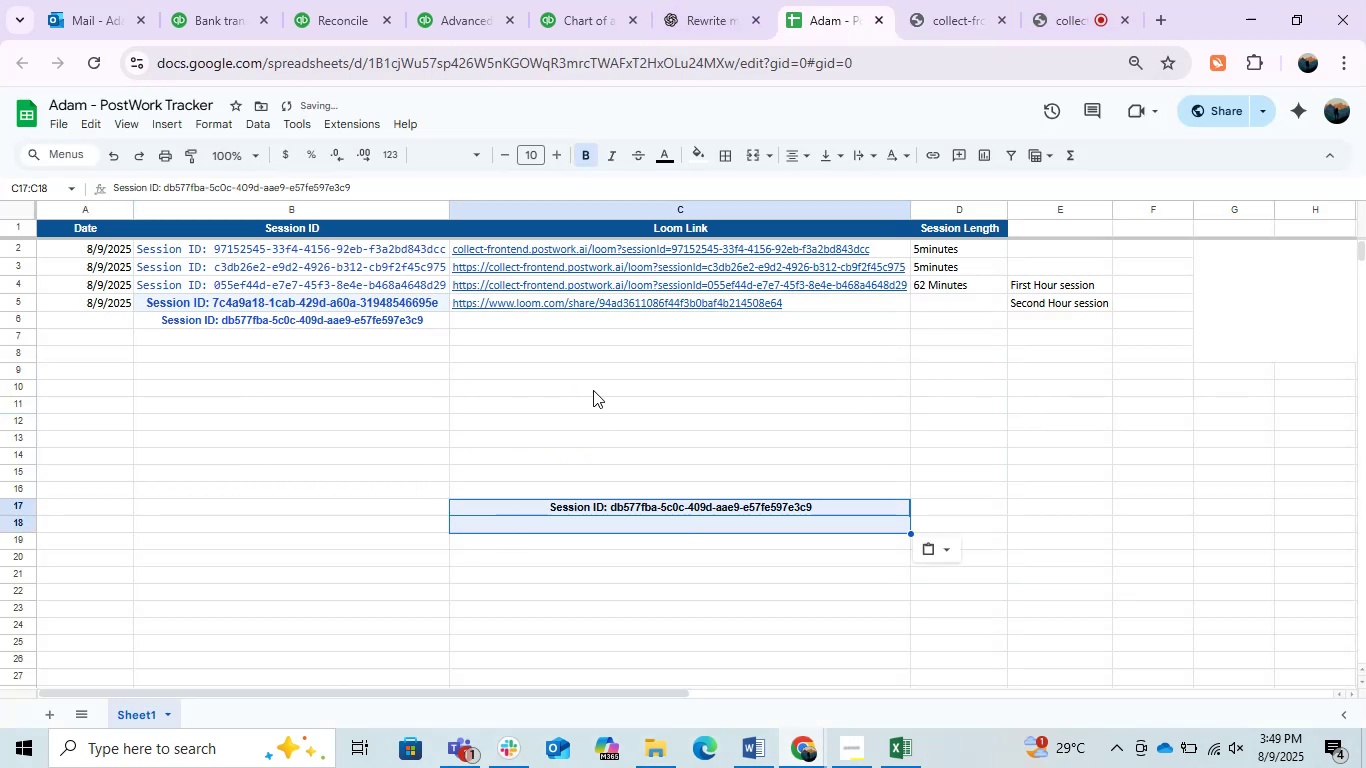 
key(Control+V)
 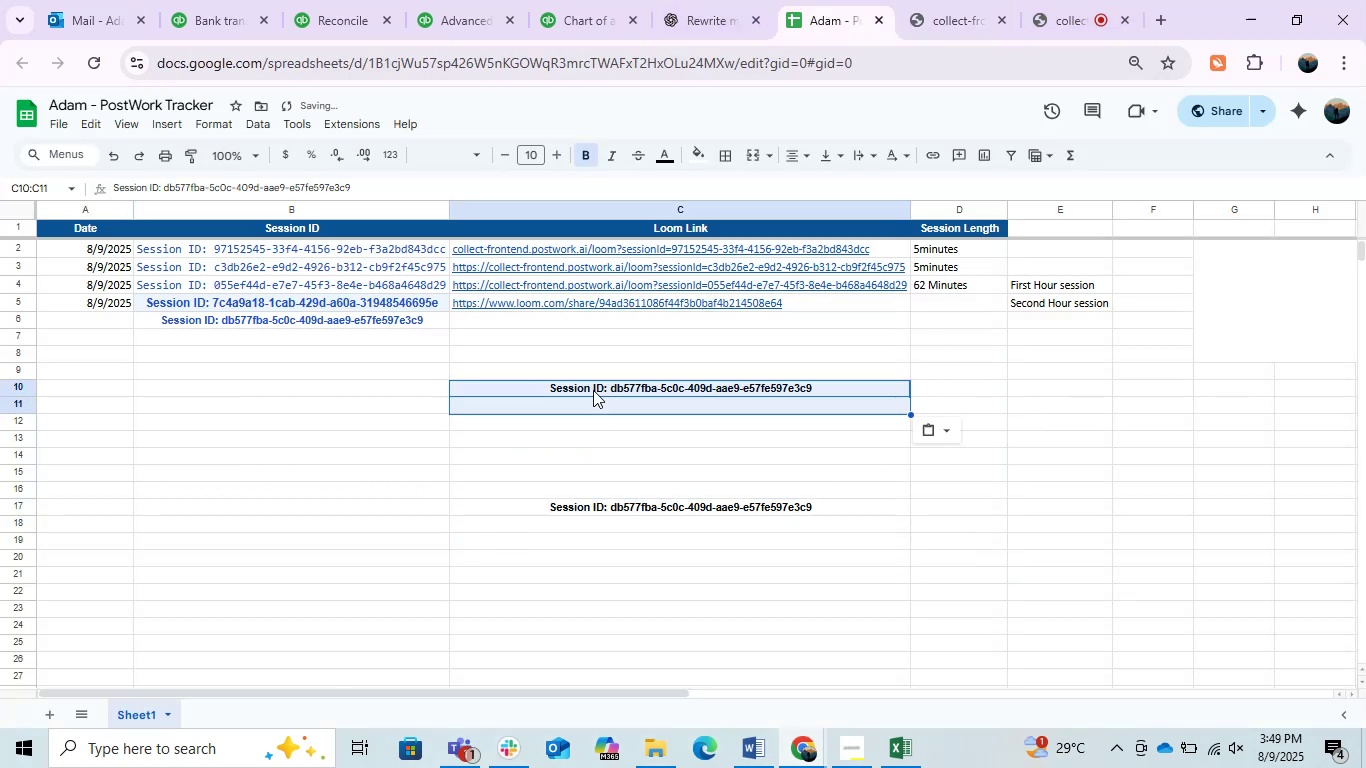 
key(Control+Z)
 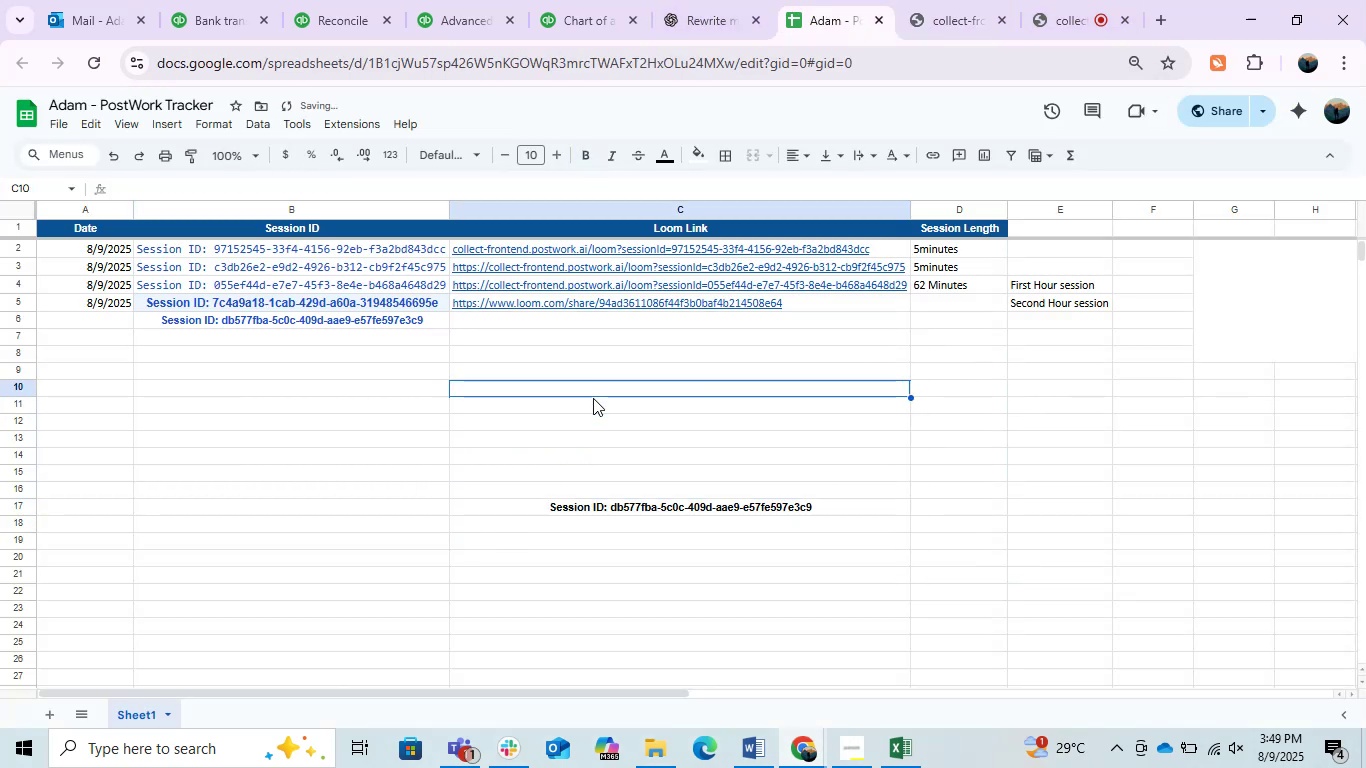 
key(Control+Z)
 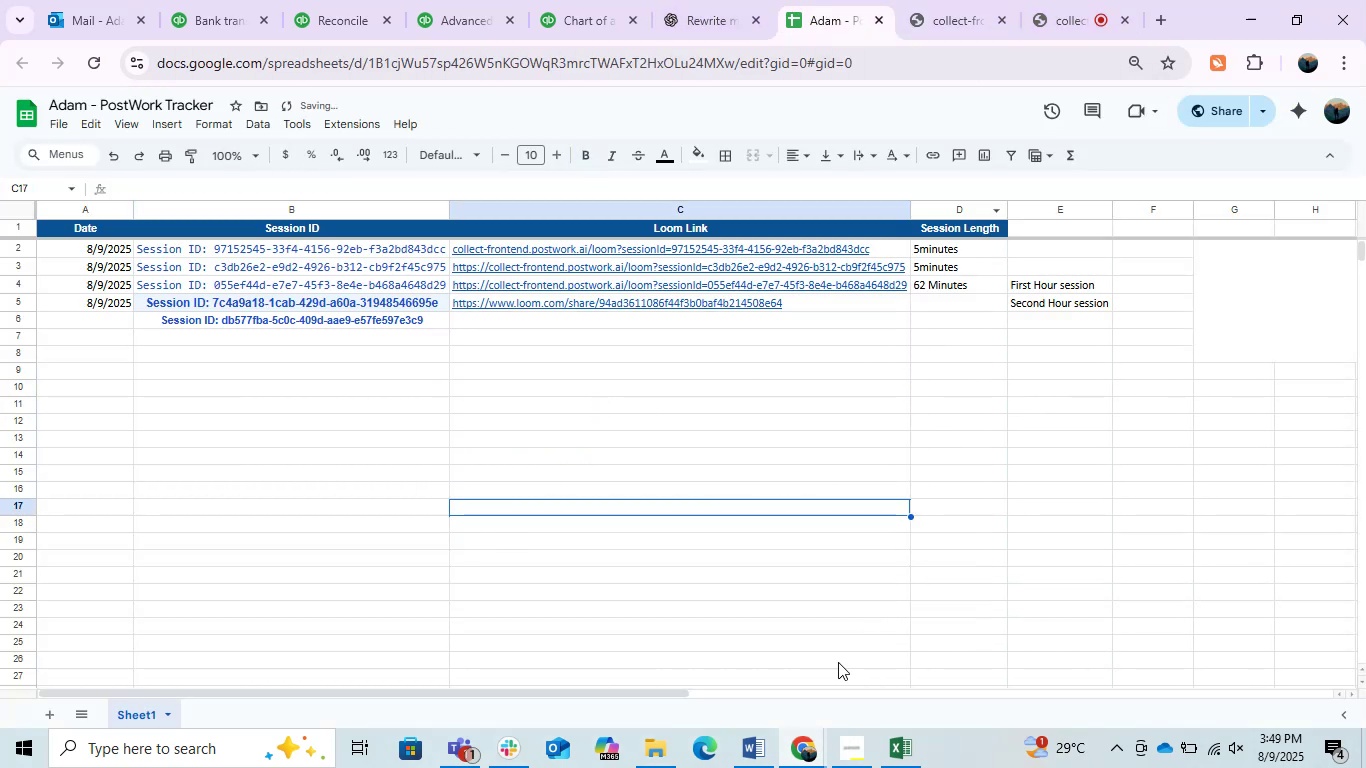 
left_click([863, 742])
 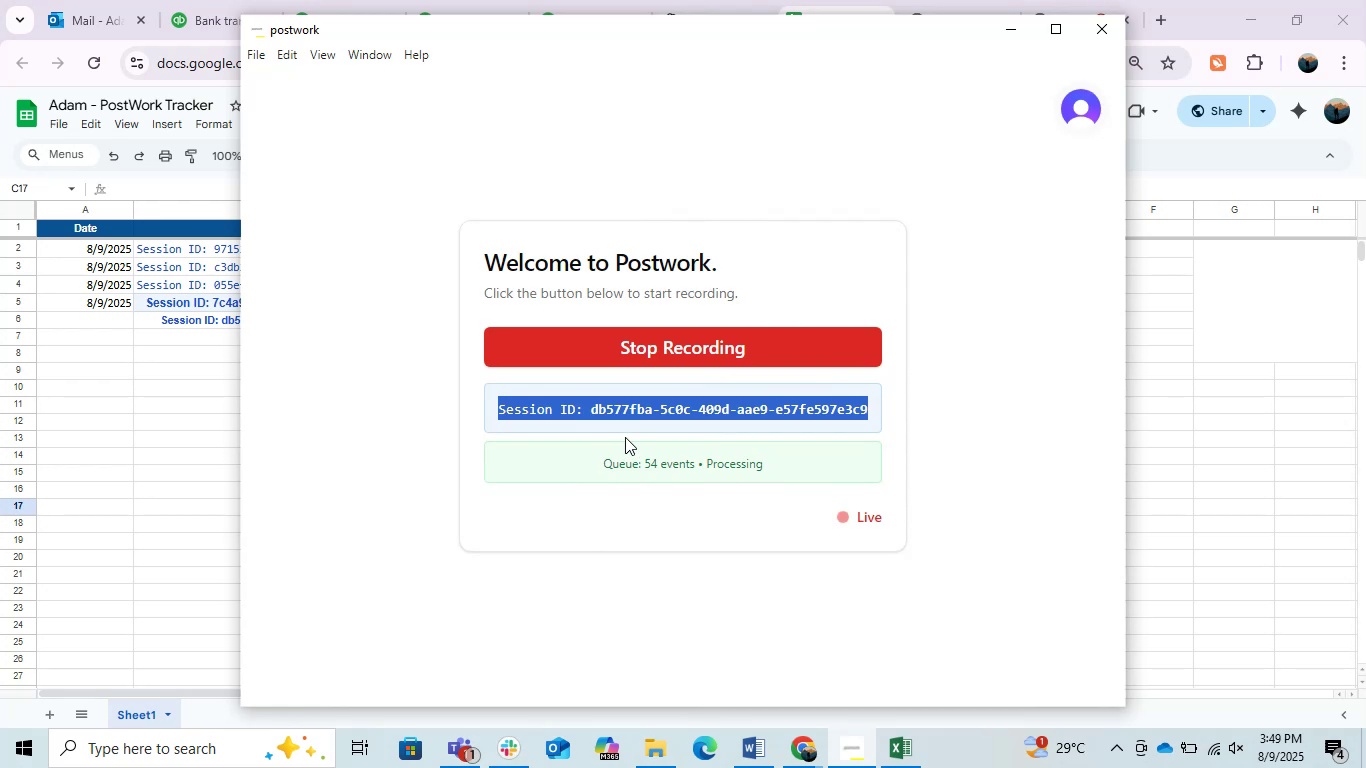 
left_click([623, 408])
 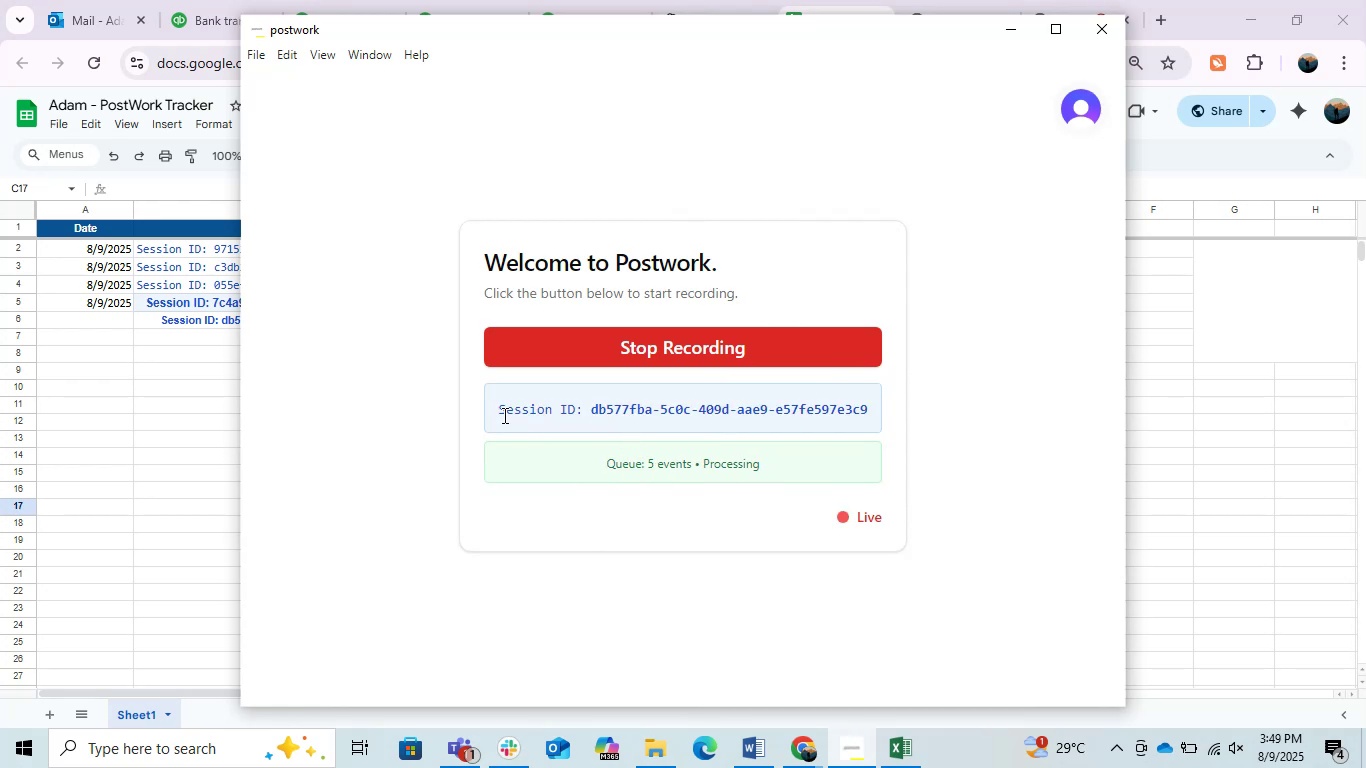 
left_click_drag(start_coordinate=[500, 413], to_coordinate=[868, 410])
 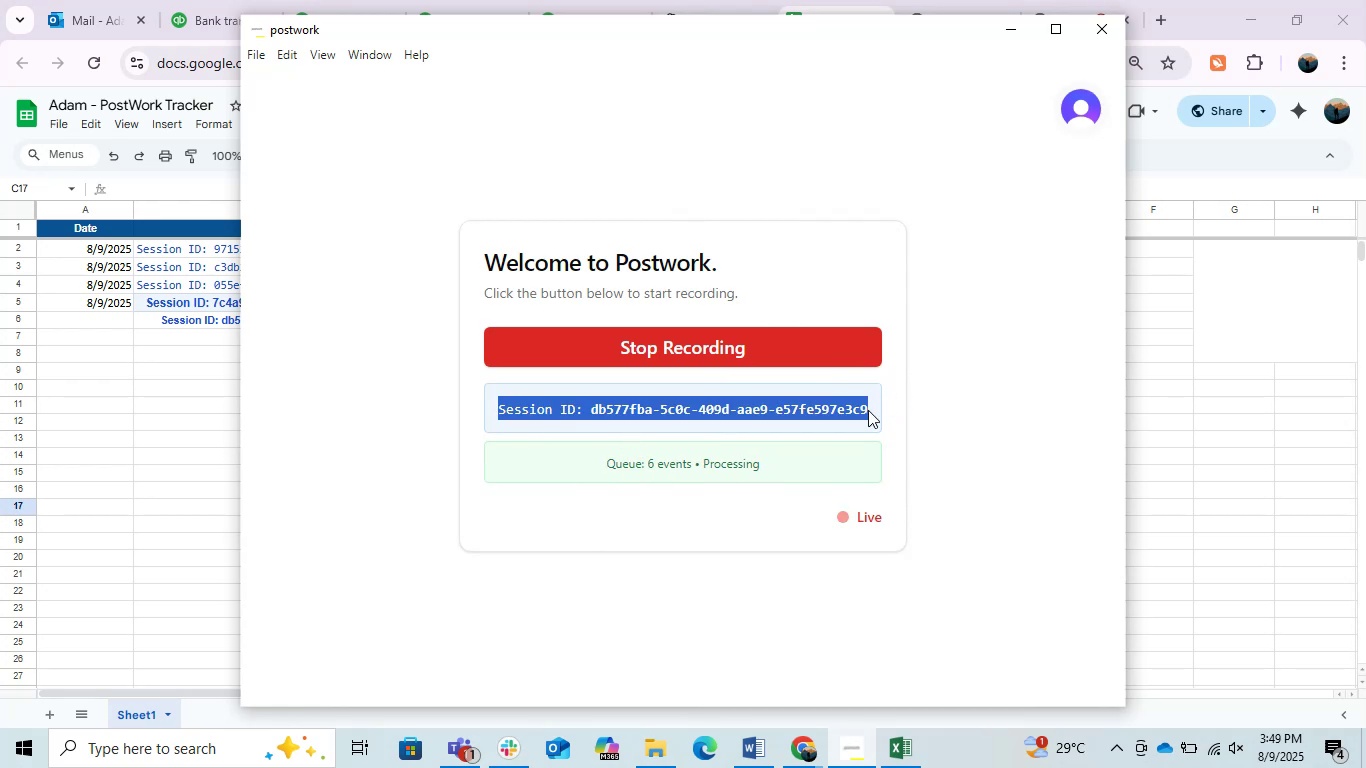 
key(Control+C)
 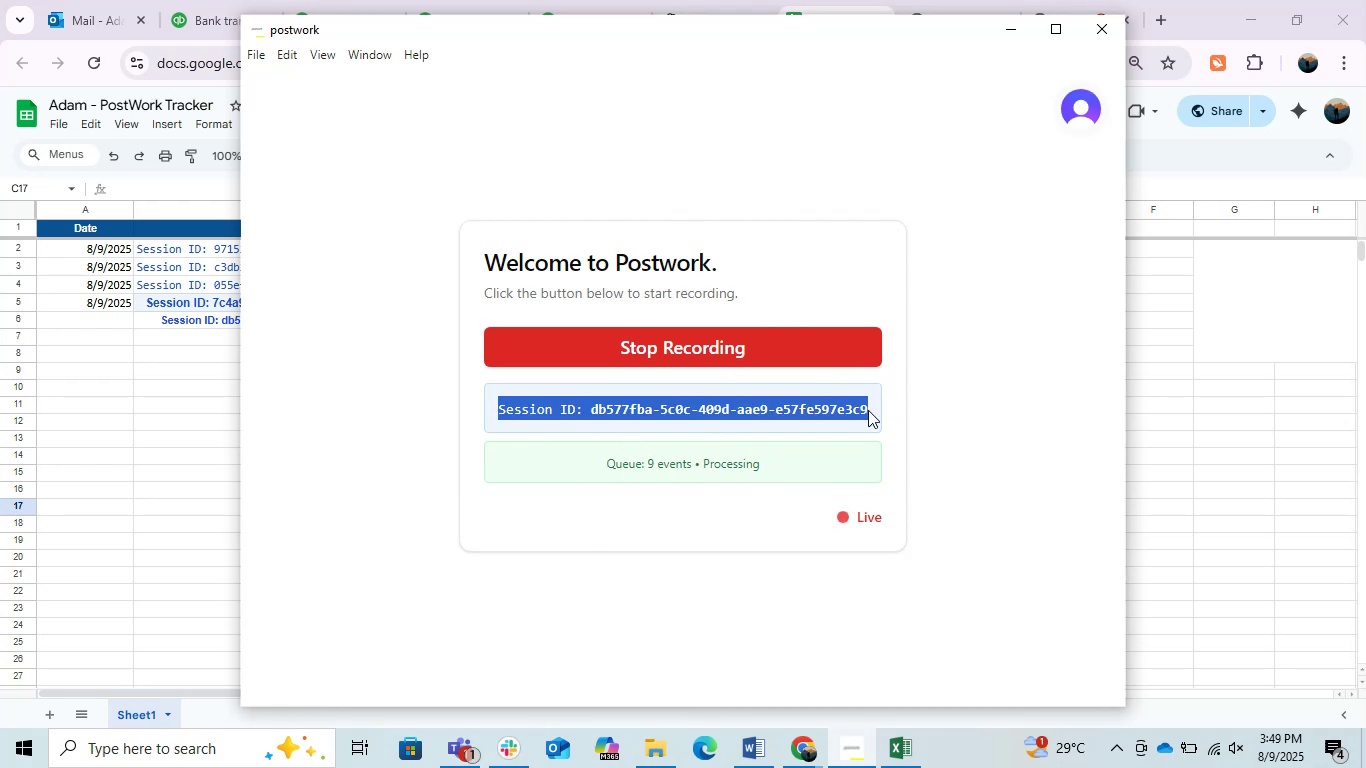 
key(Control+C)
 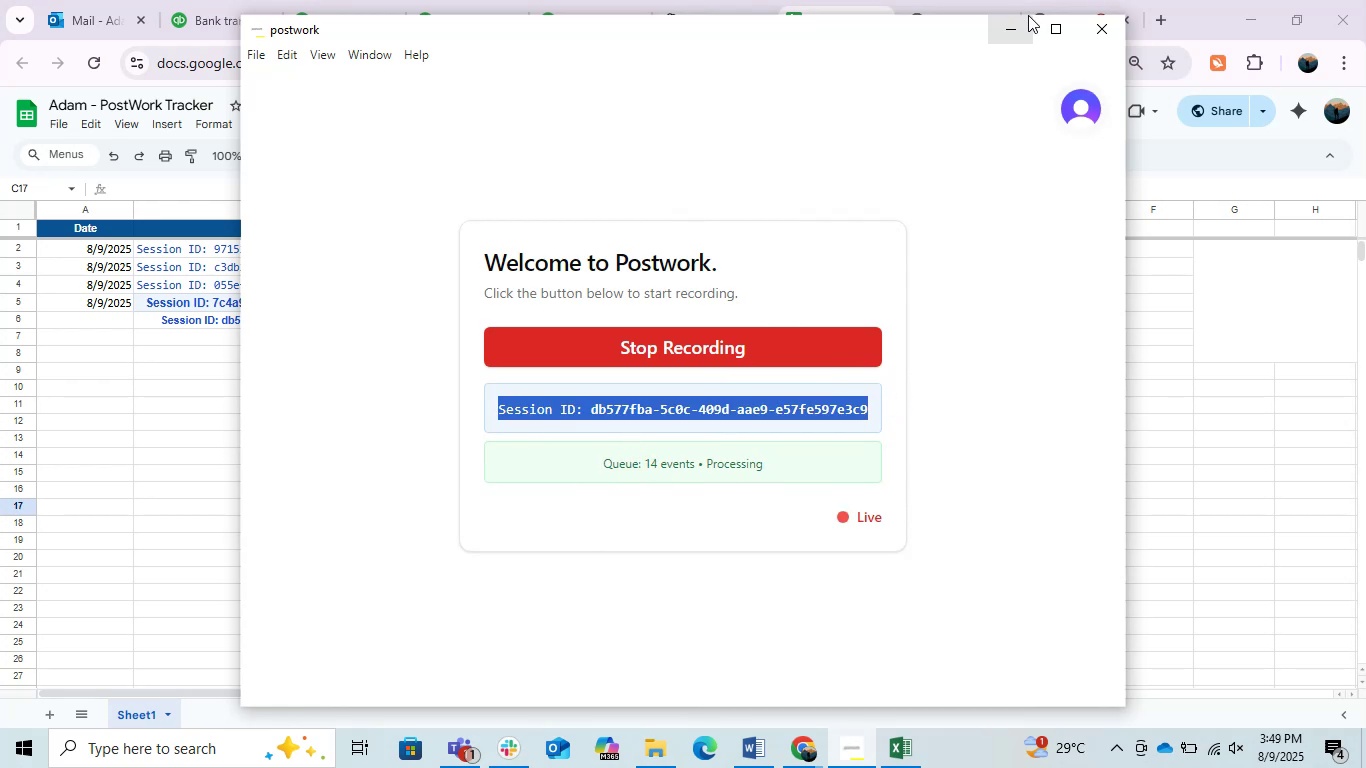 
left_click([1030, 15])
 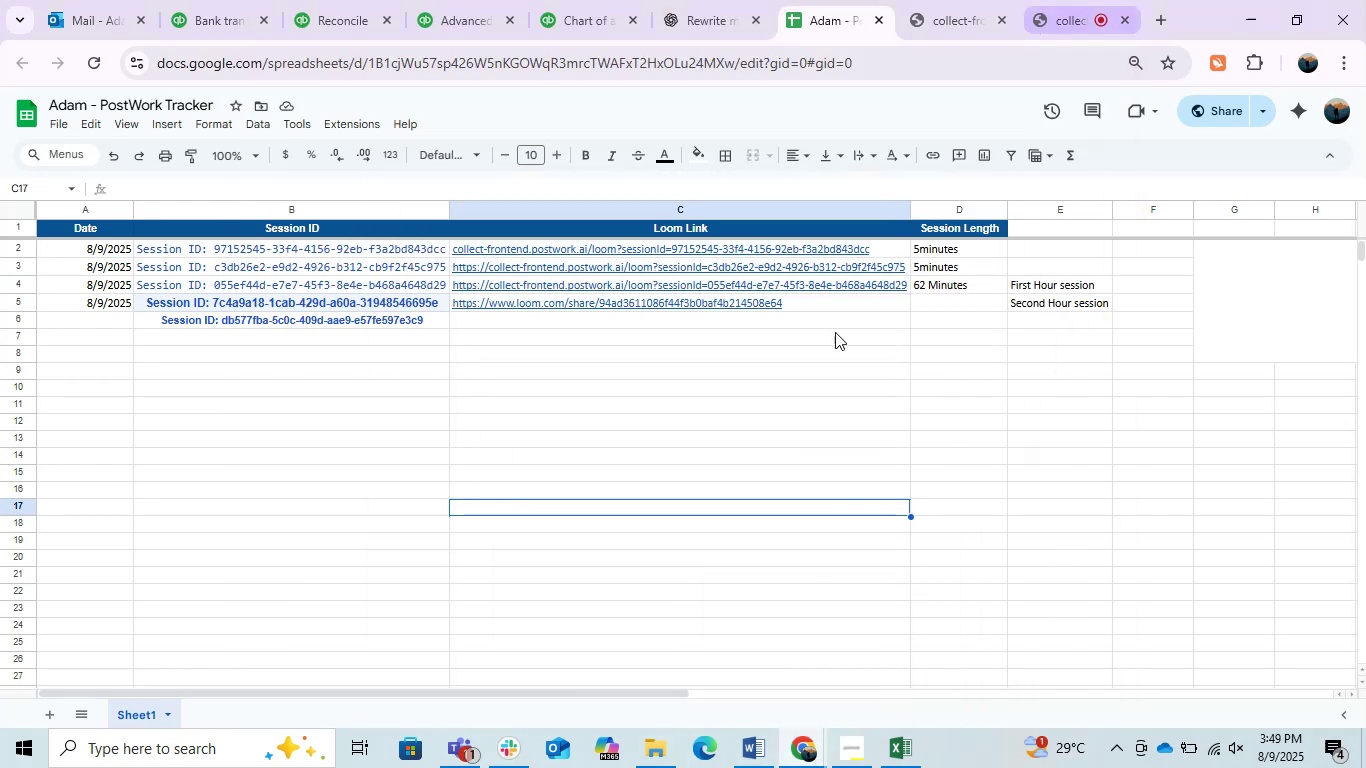 
left_click_drag(start_coordinate=[831, 339], to_coordinate=[825, 341])
 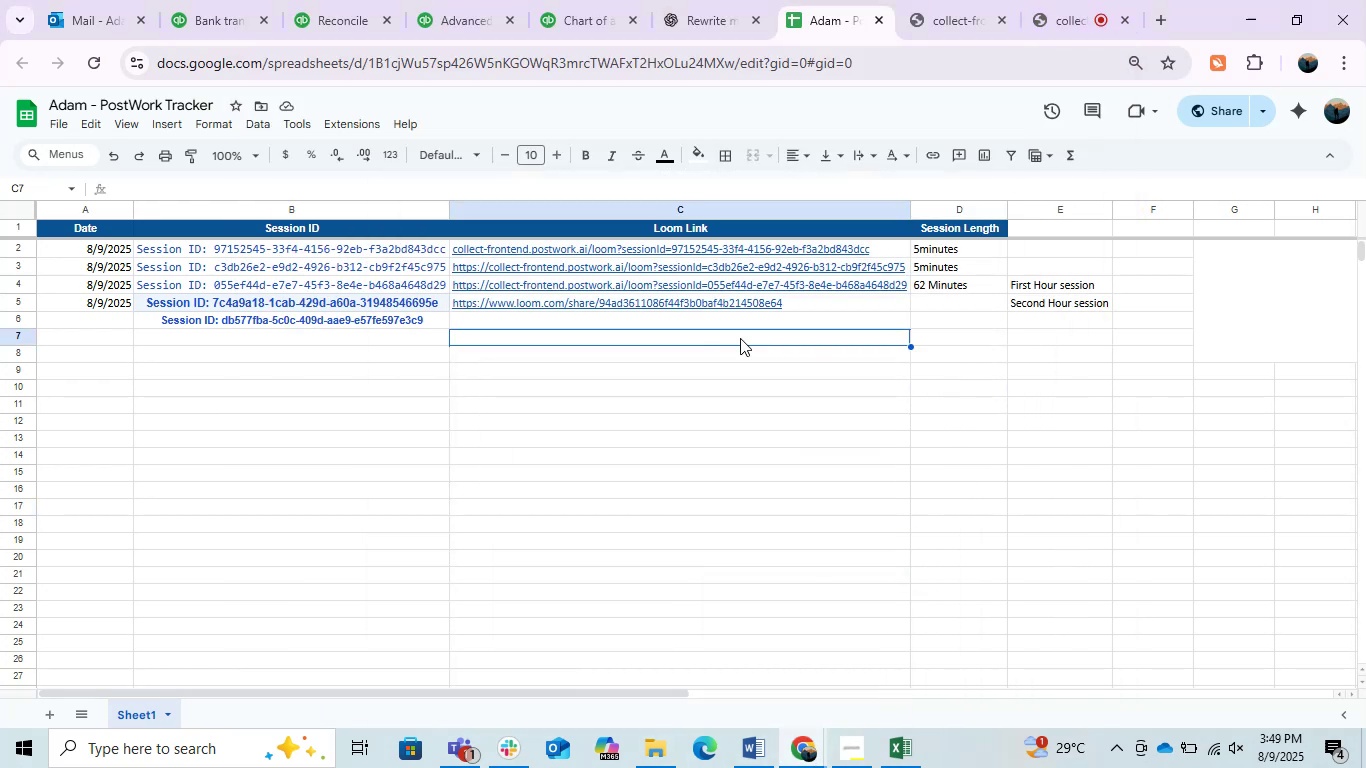 
key(Control+V)
 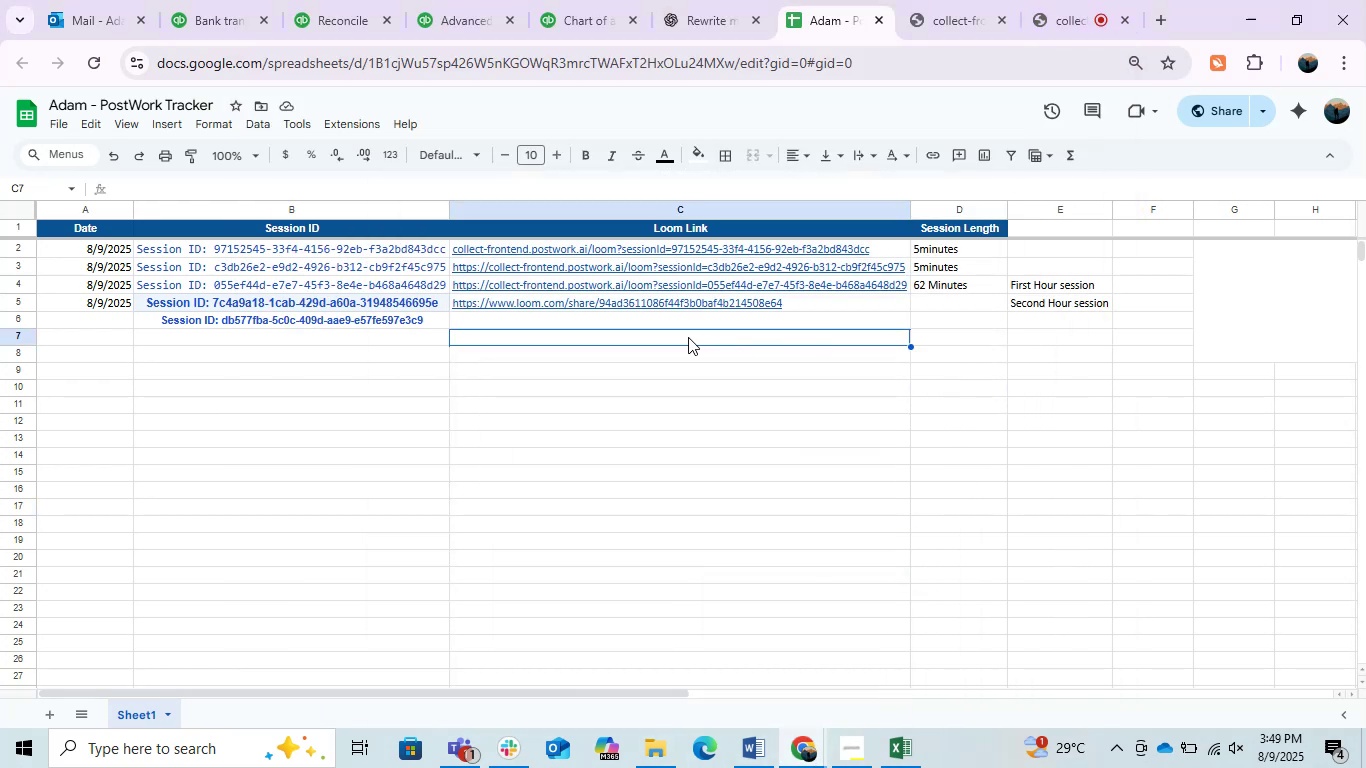 
hold_key(key=ControlLeft, duration=0.64)
 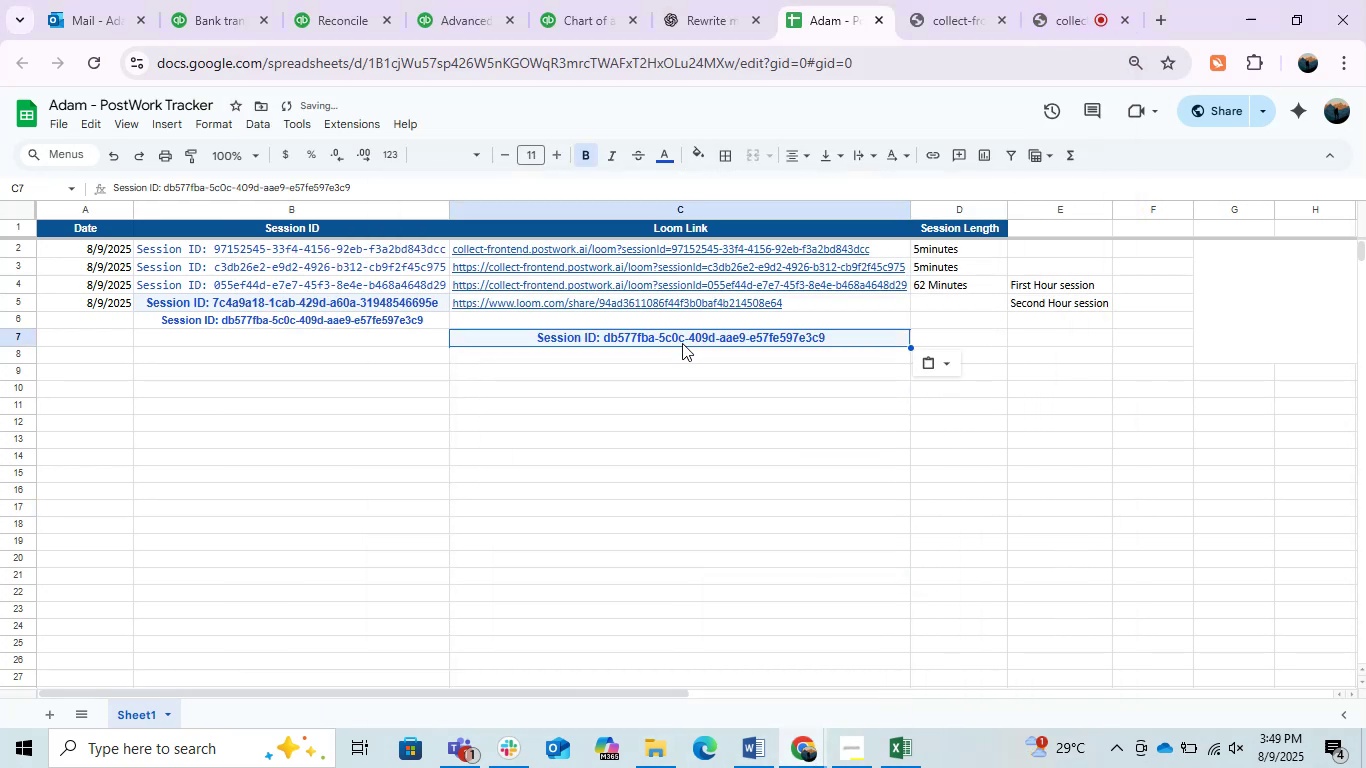 
key(Control+Z)
 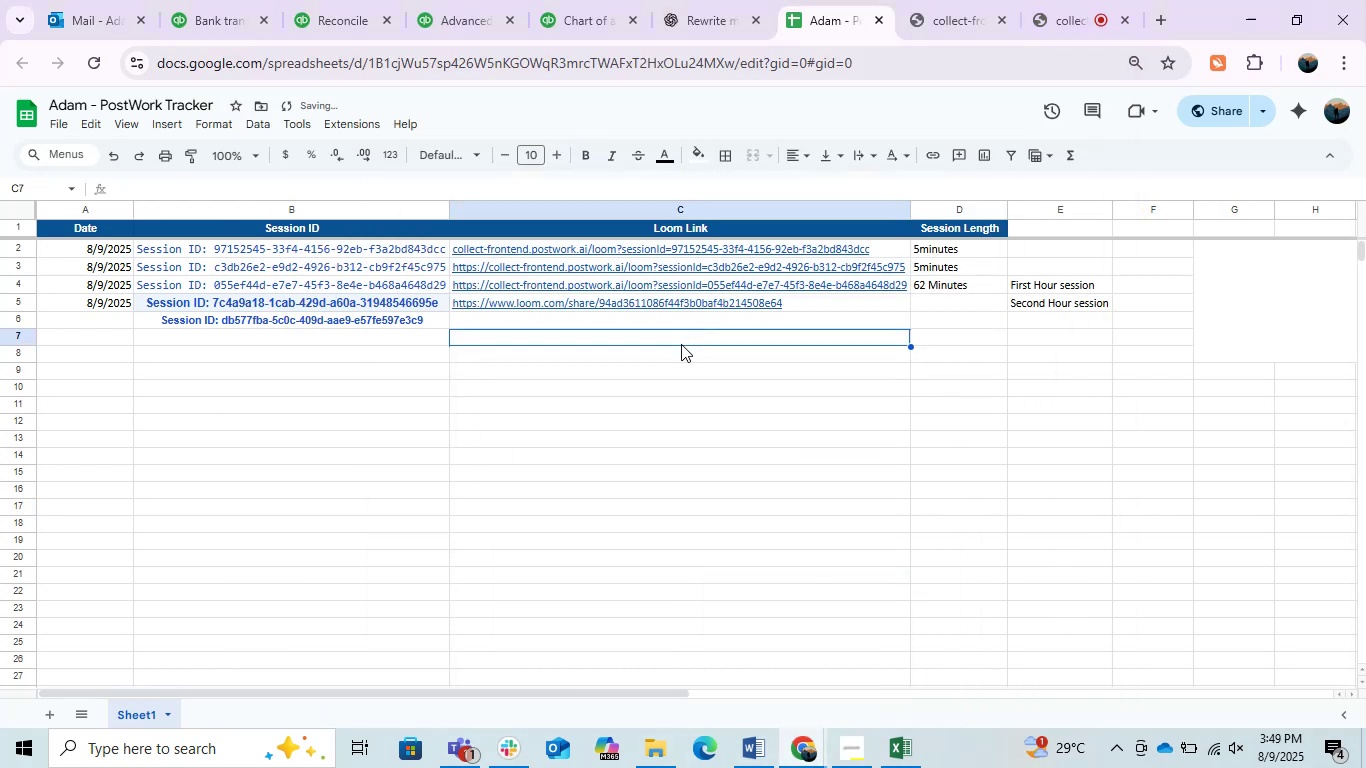 
key(Control+V)
 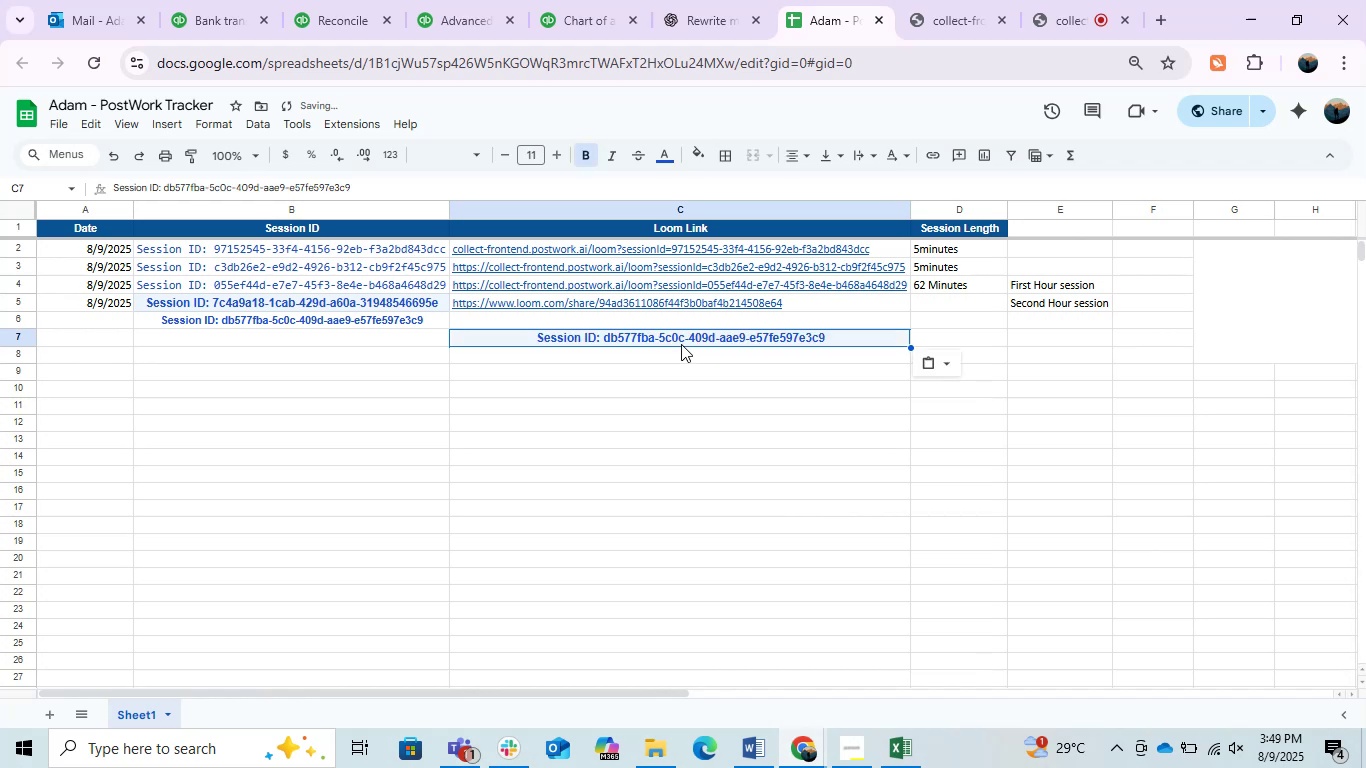 
key(Control+X)
 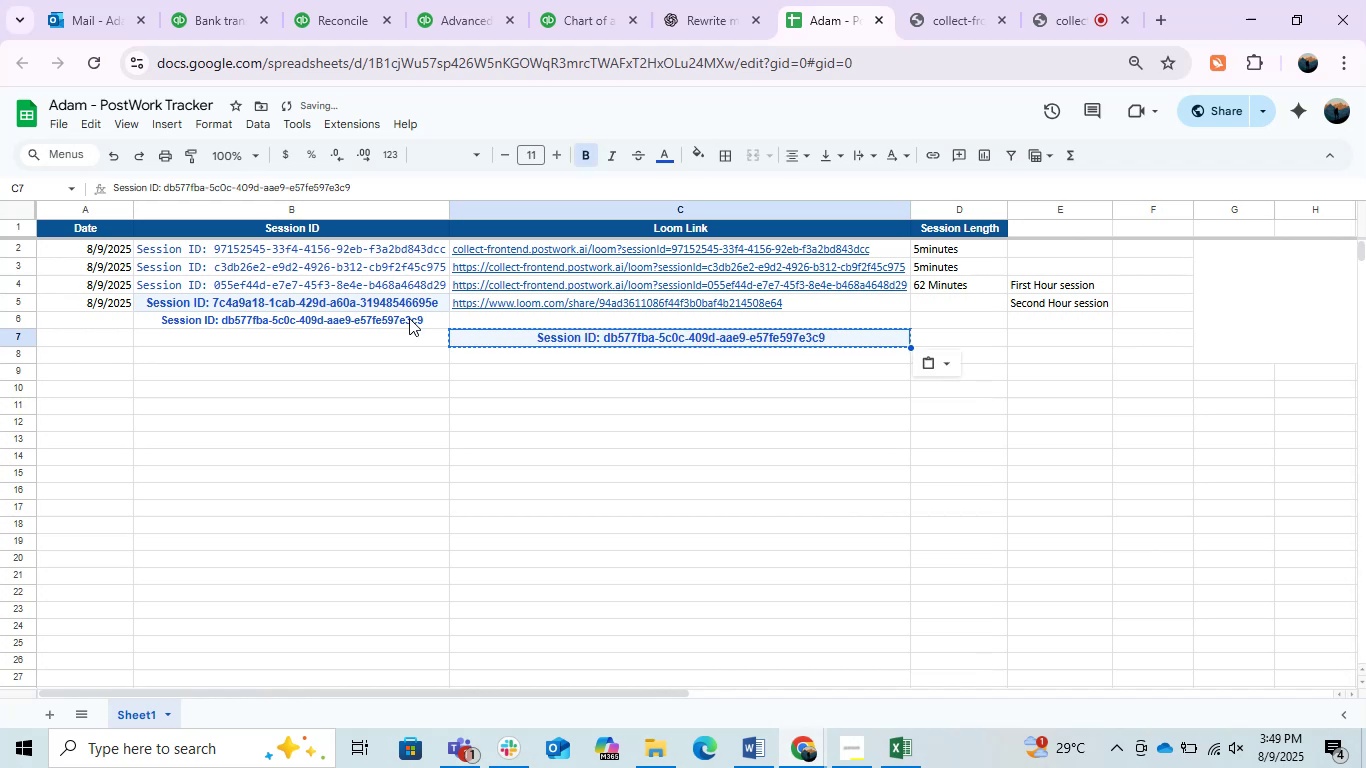 
left_click([378, 318])
 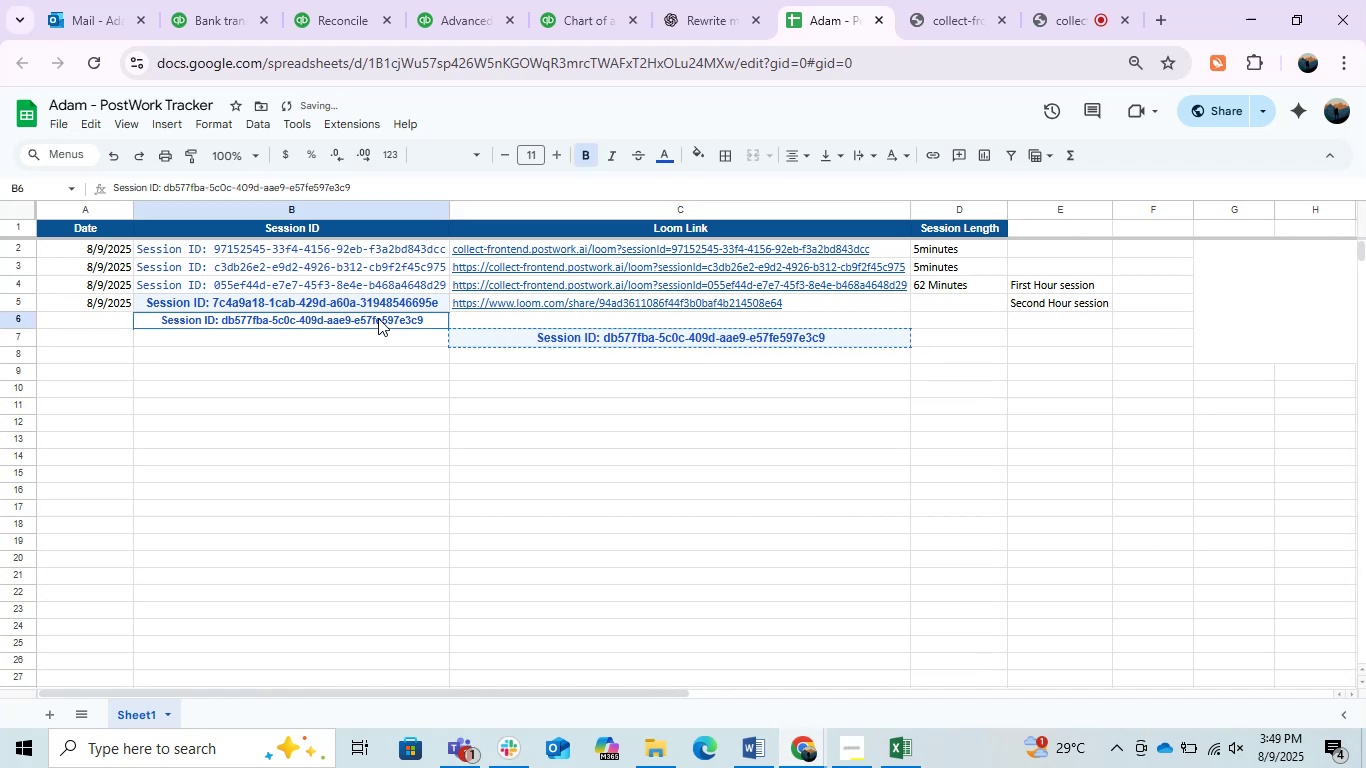 
key(Control+V)
 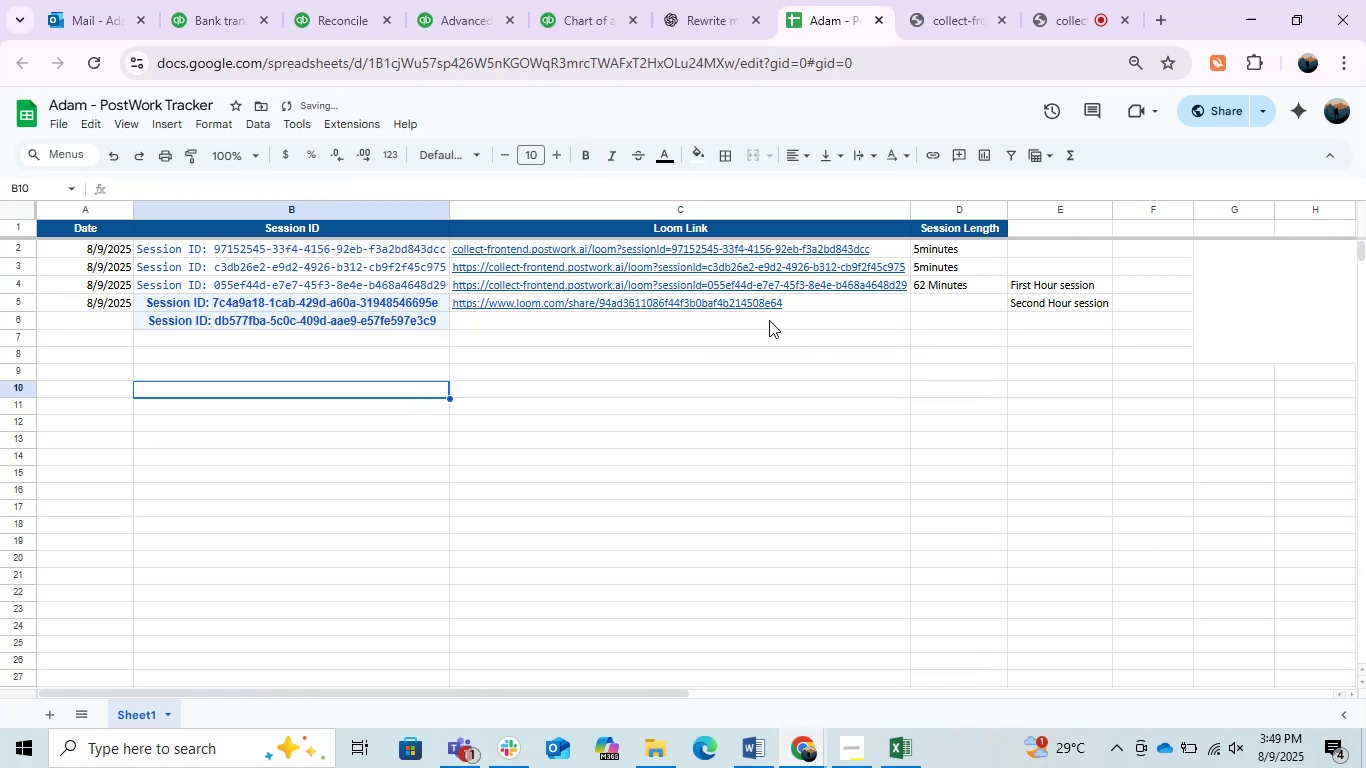 
left_click([708, 320])
 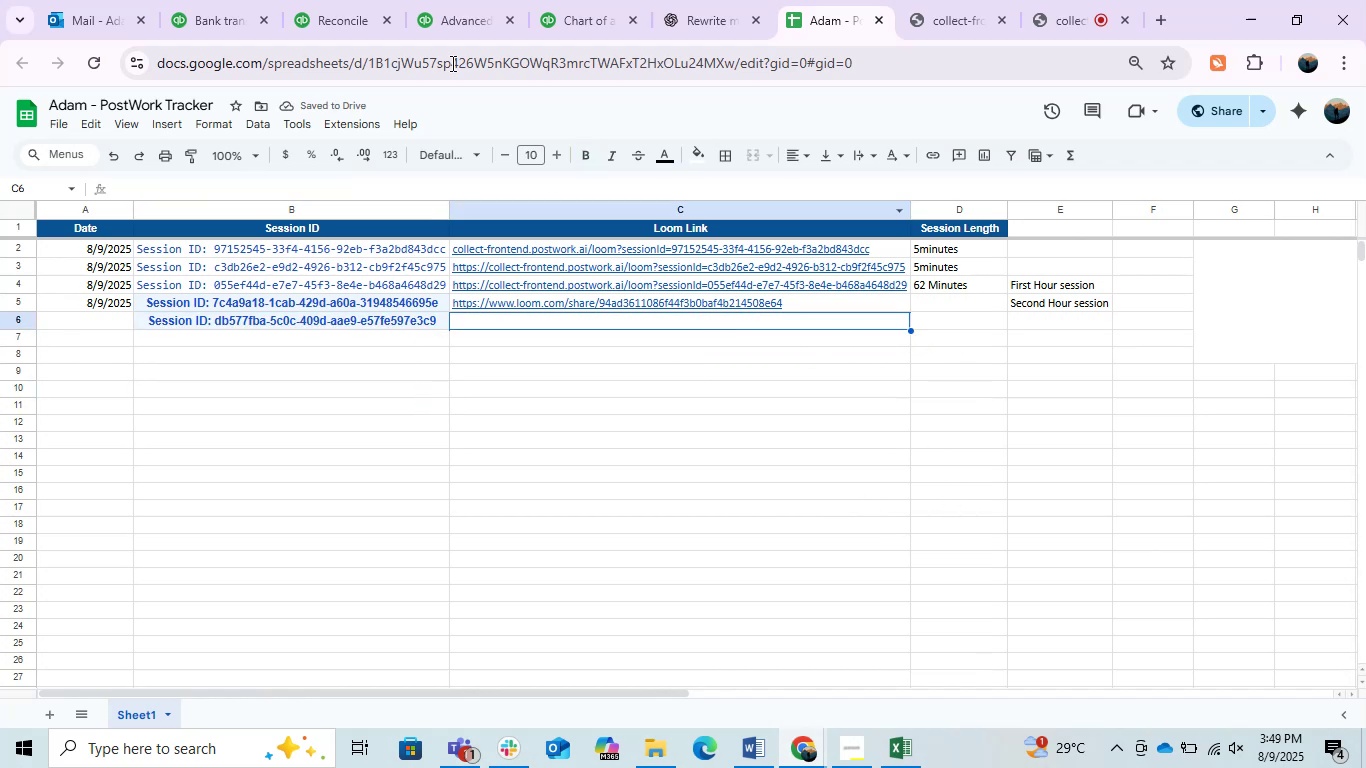 
left_click([221, 0])
 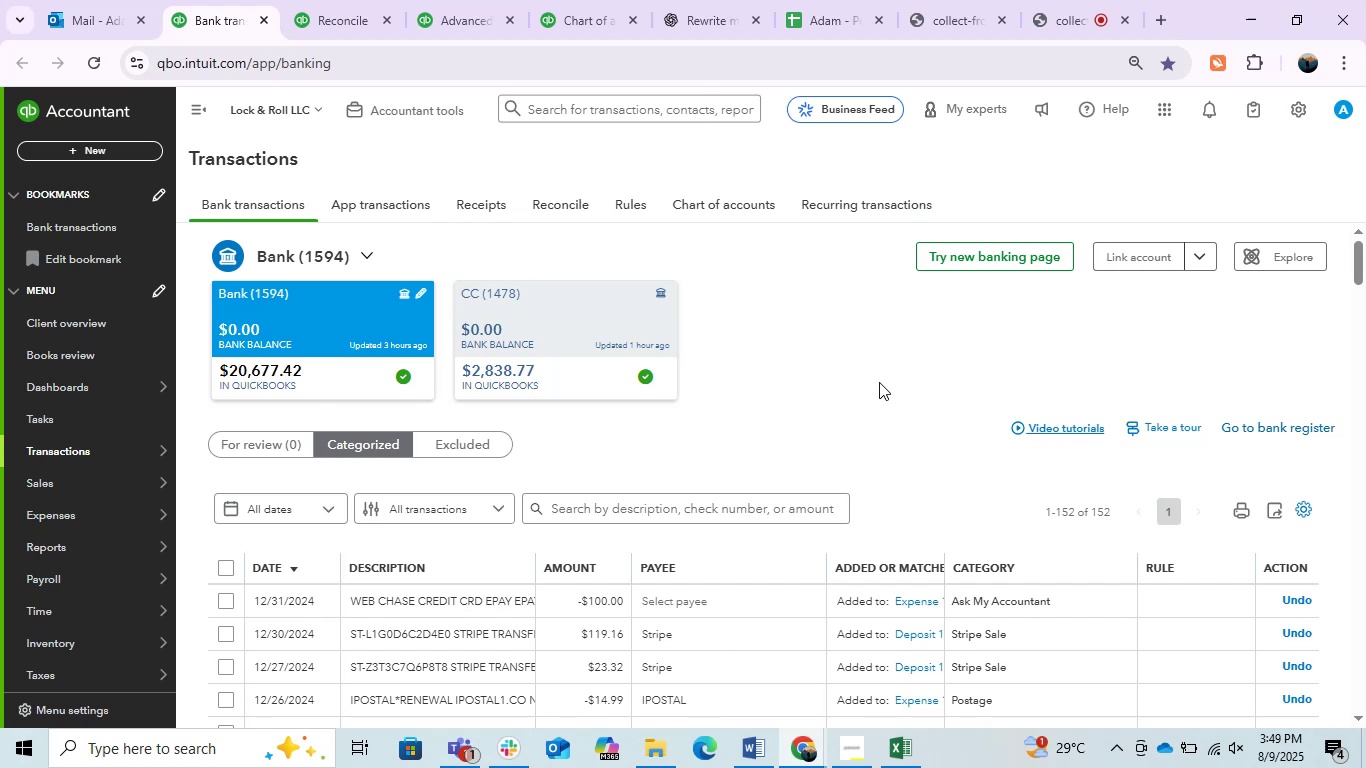 
wait(10.28)
 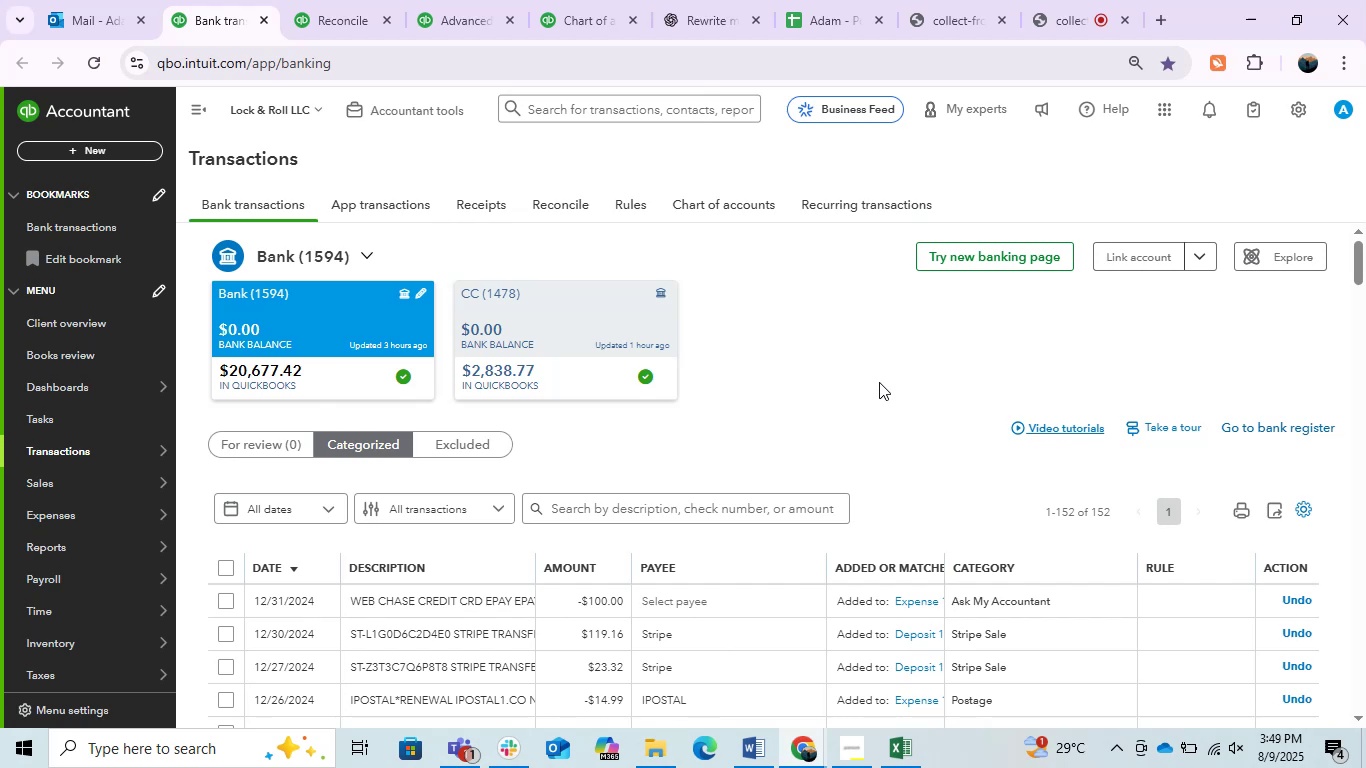 
left_click([646, 750])
 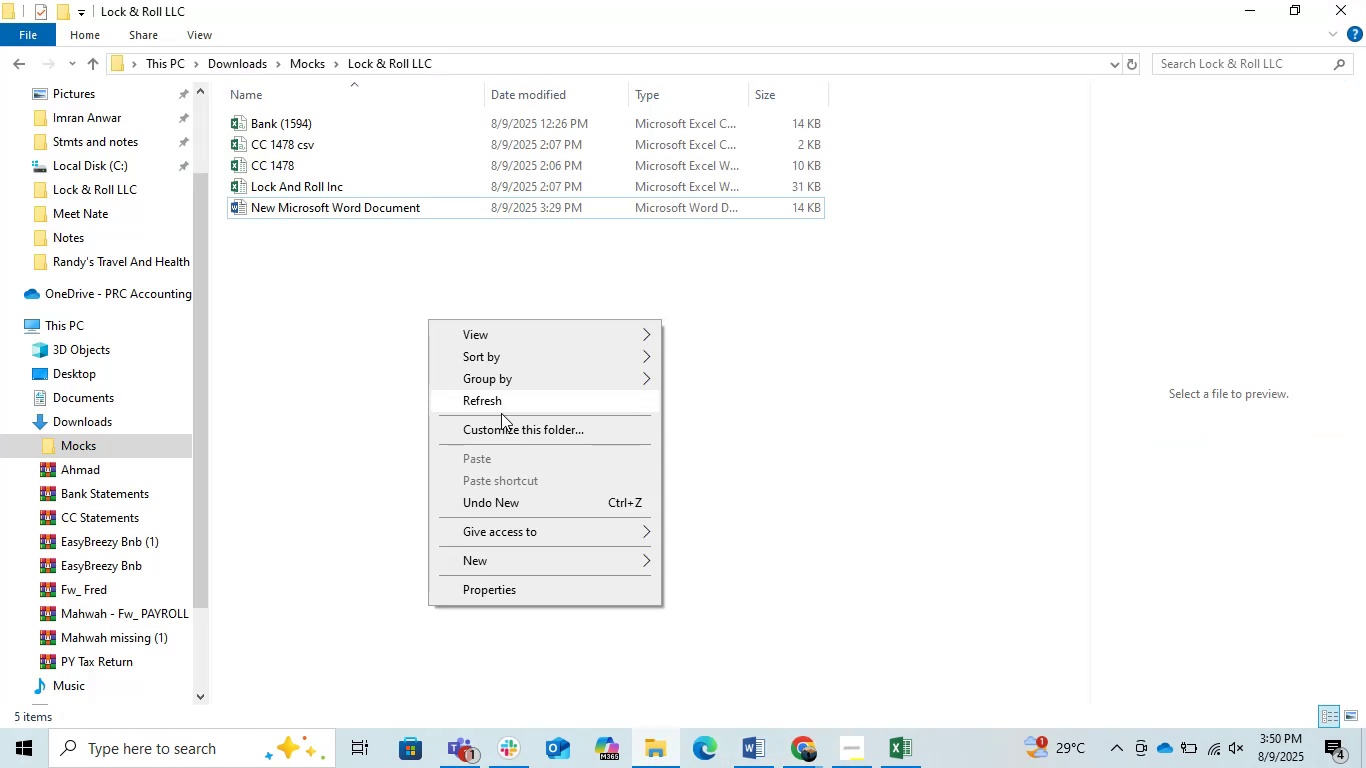 
left_click([486, 404])
 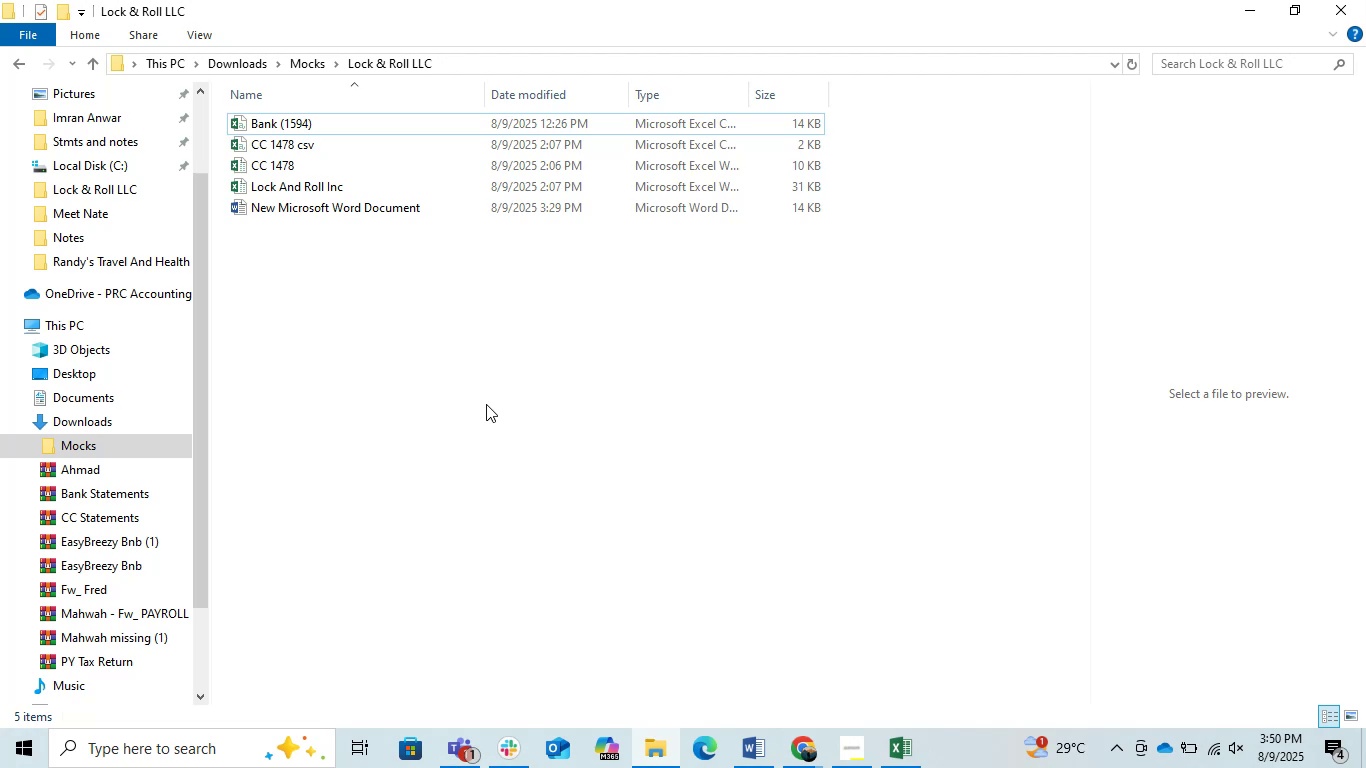 
wait(10.98)
 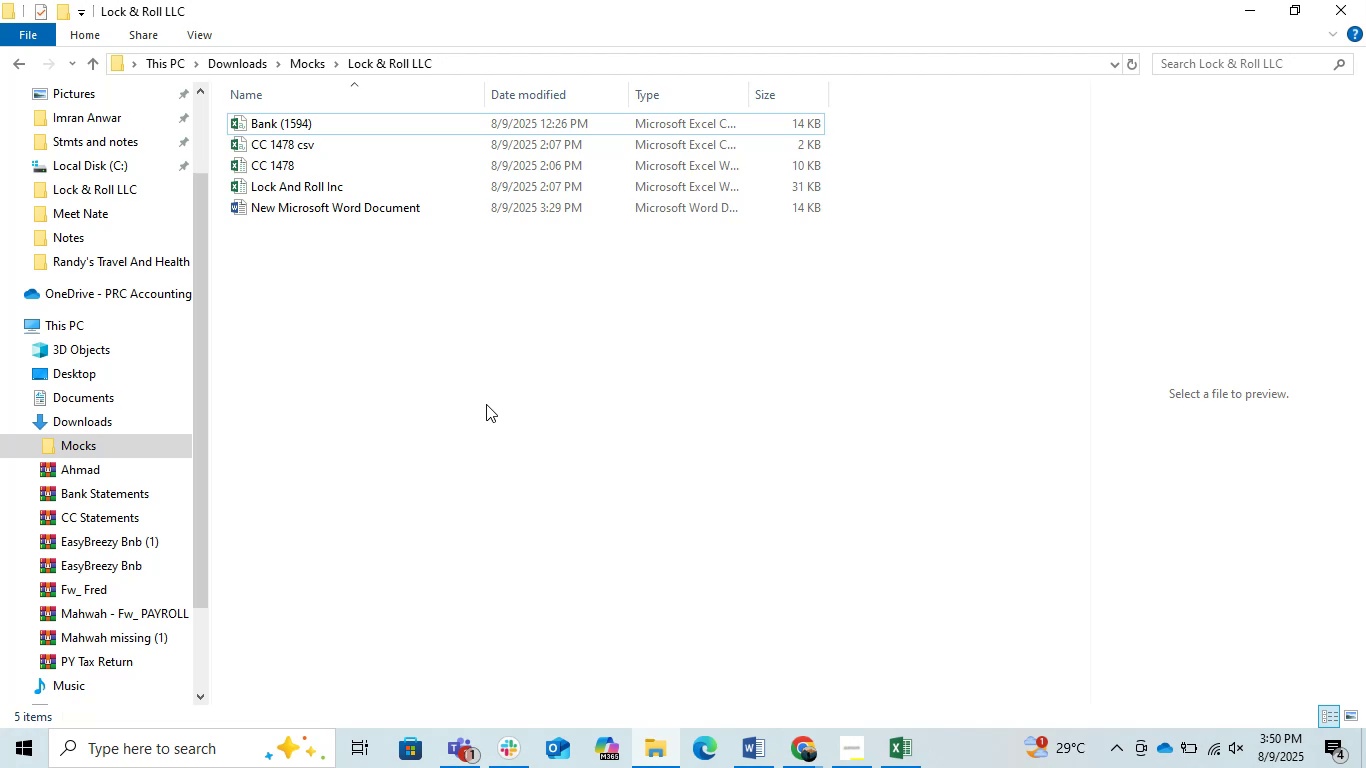 
right_click([439, 374])
 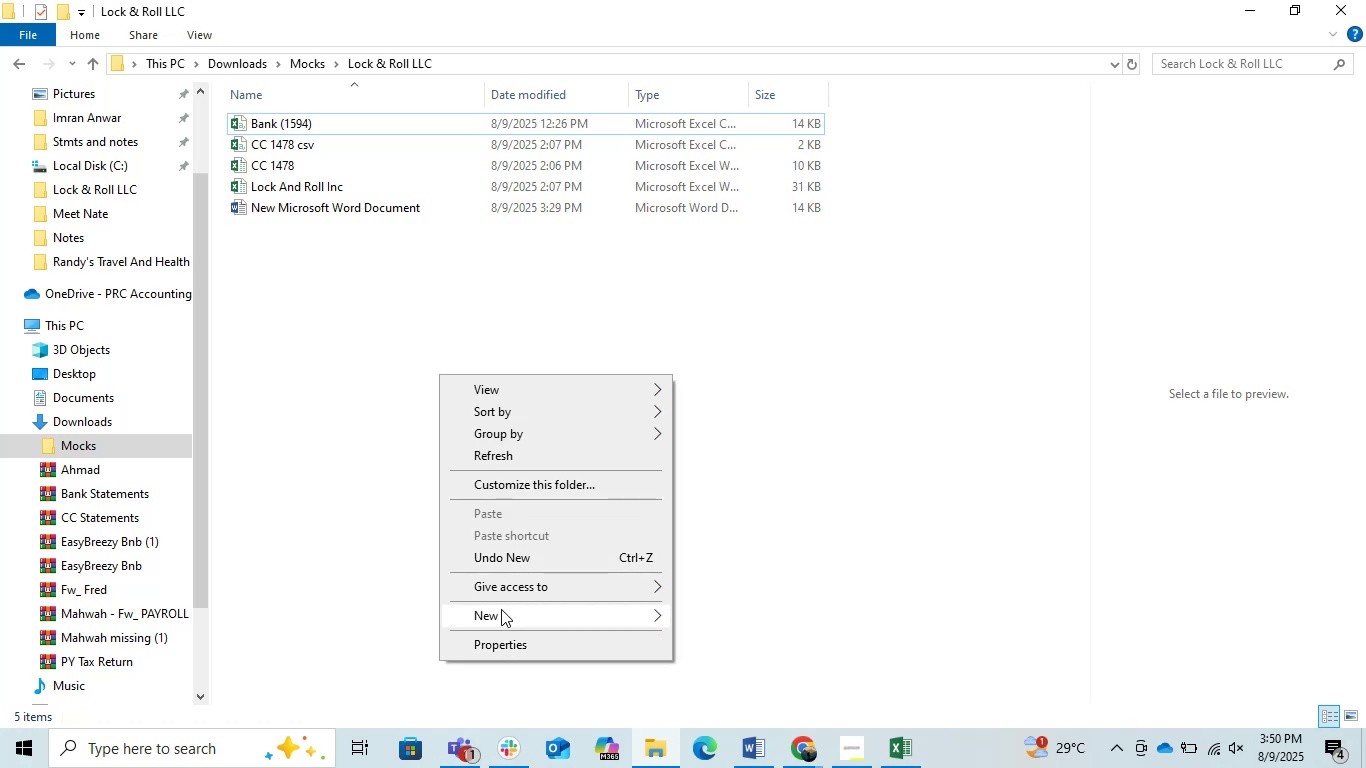 
left_click([501, 609])
 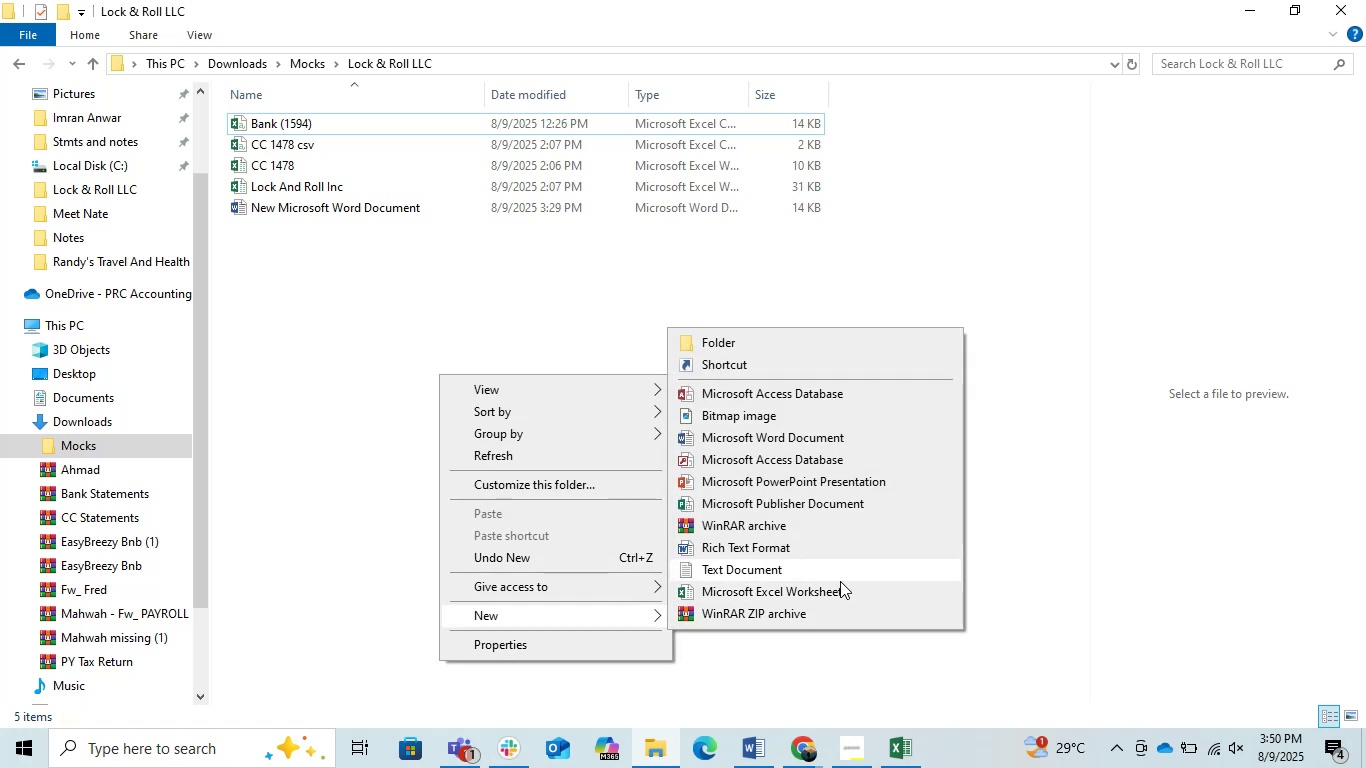 
left_click([784, 595])
 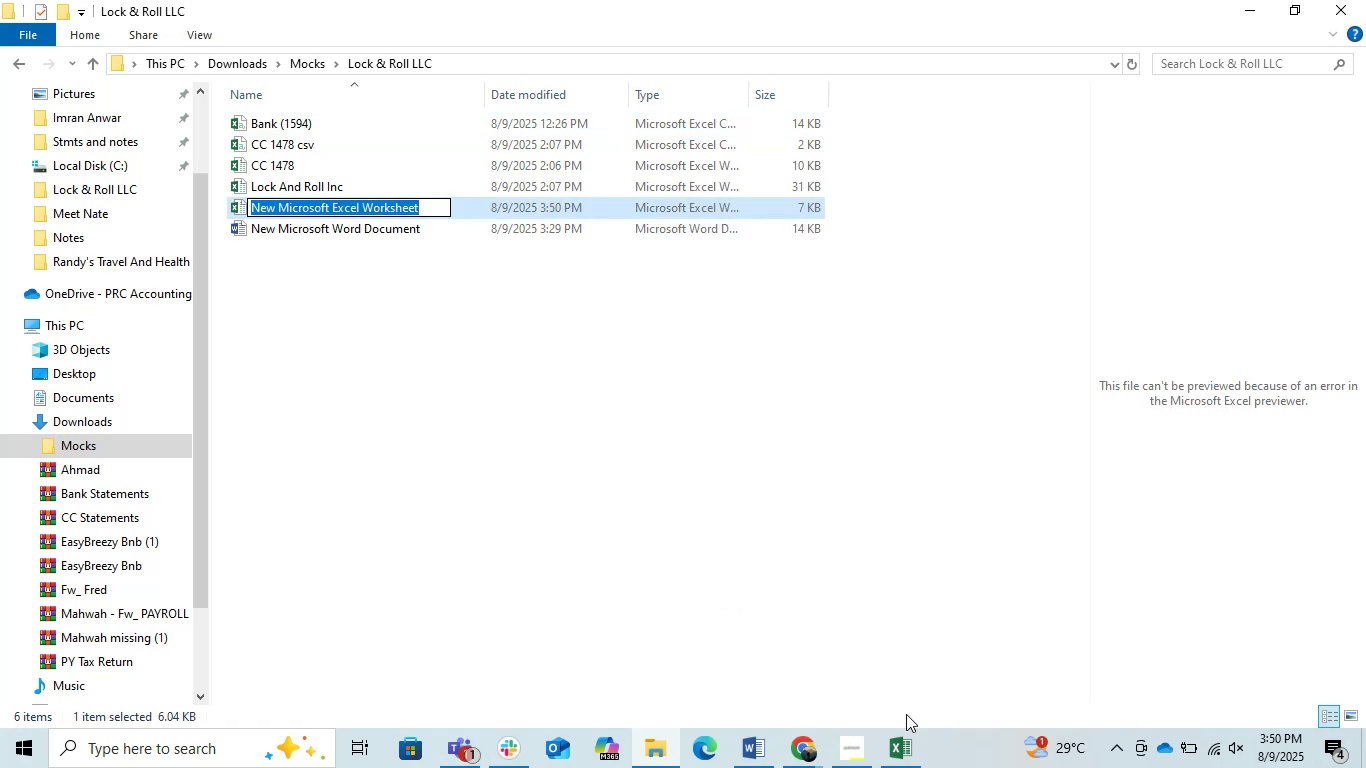 
left_click([916, 738])
 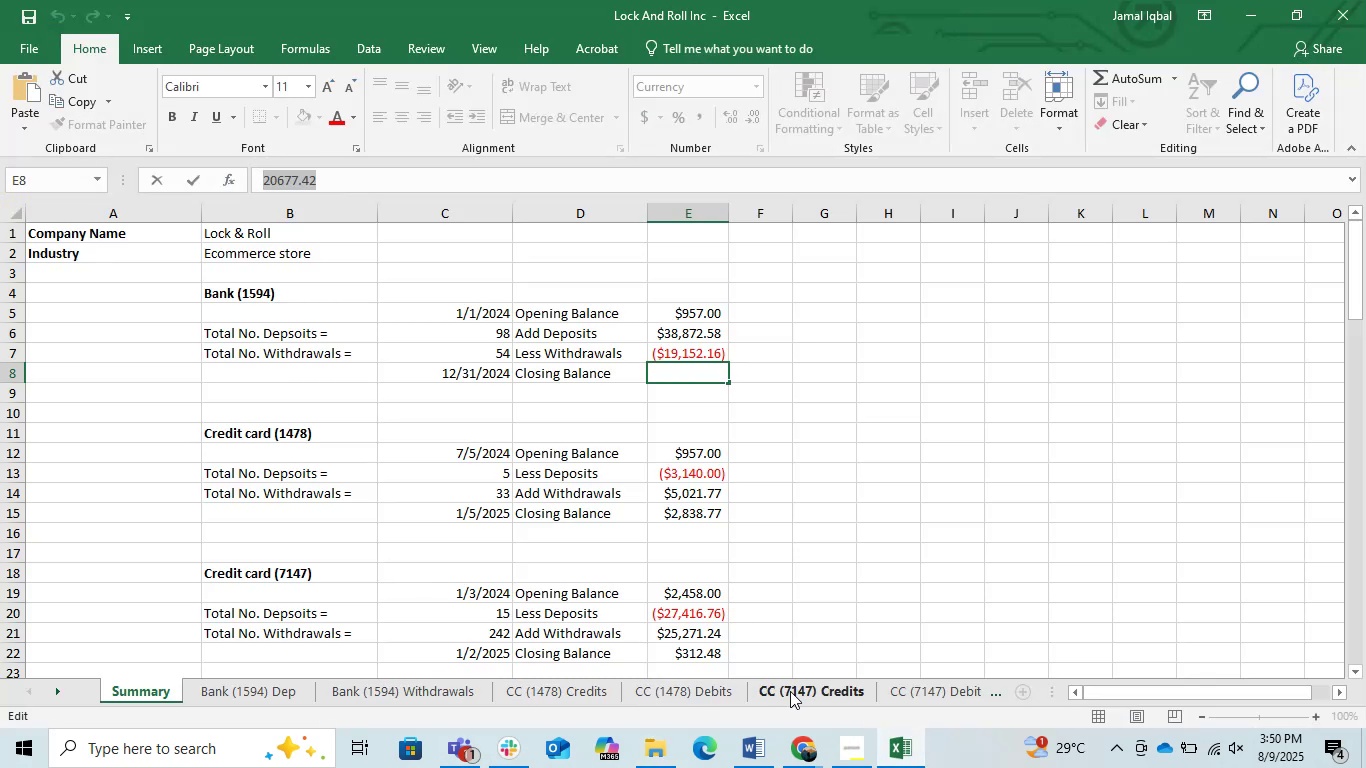 
wait(9.32)
 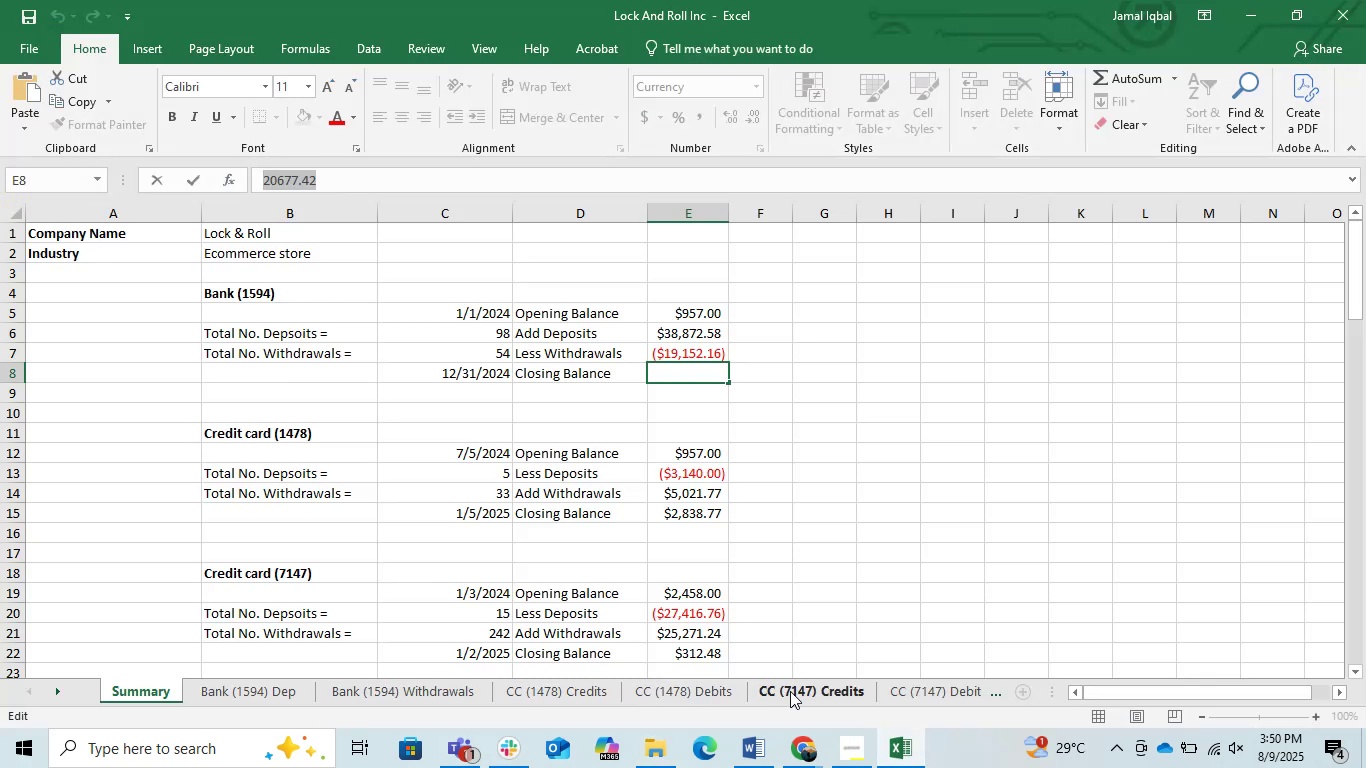 
left_click([1262, 0])
 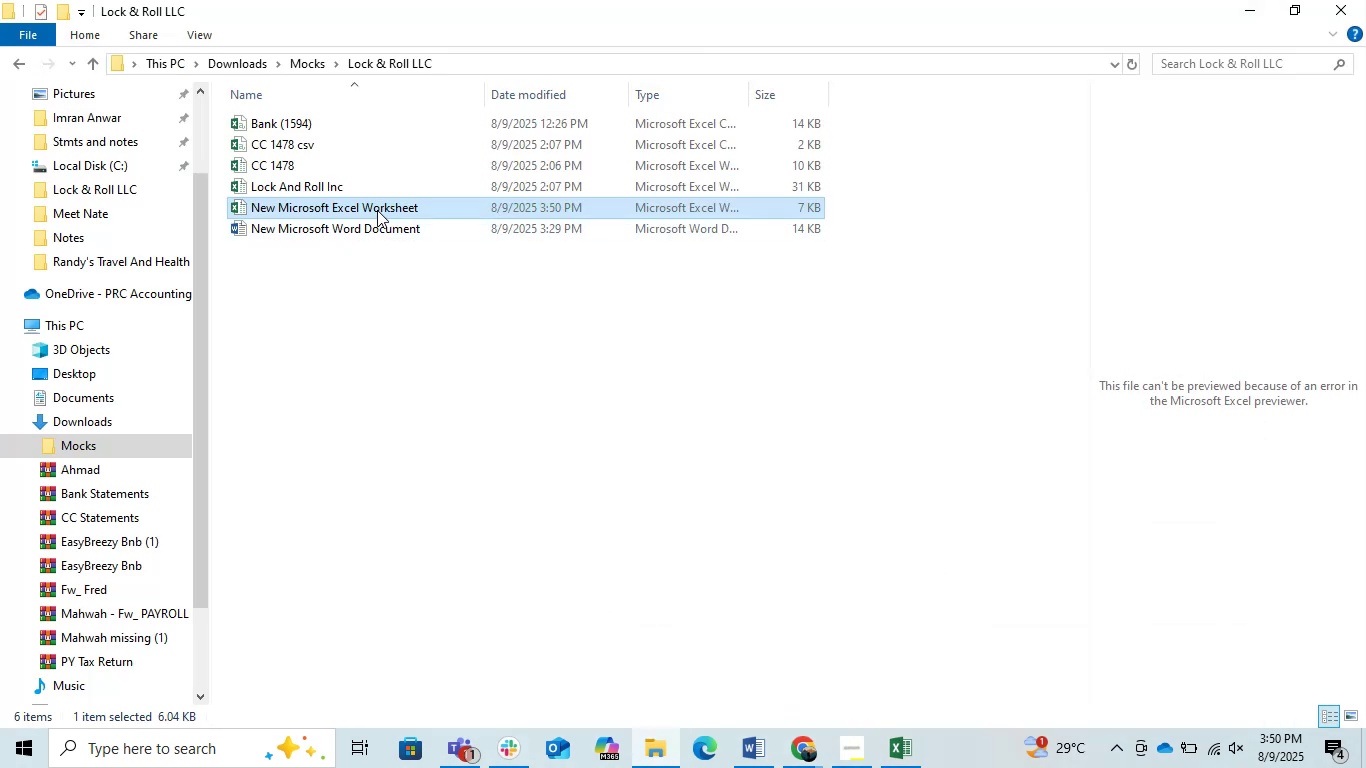 
key(F2)
 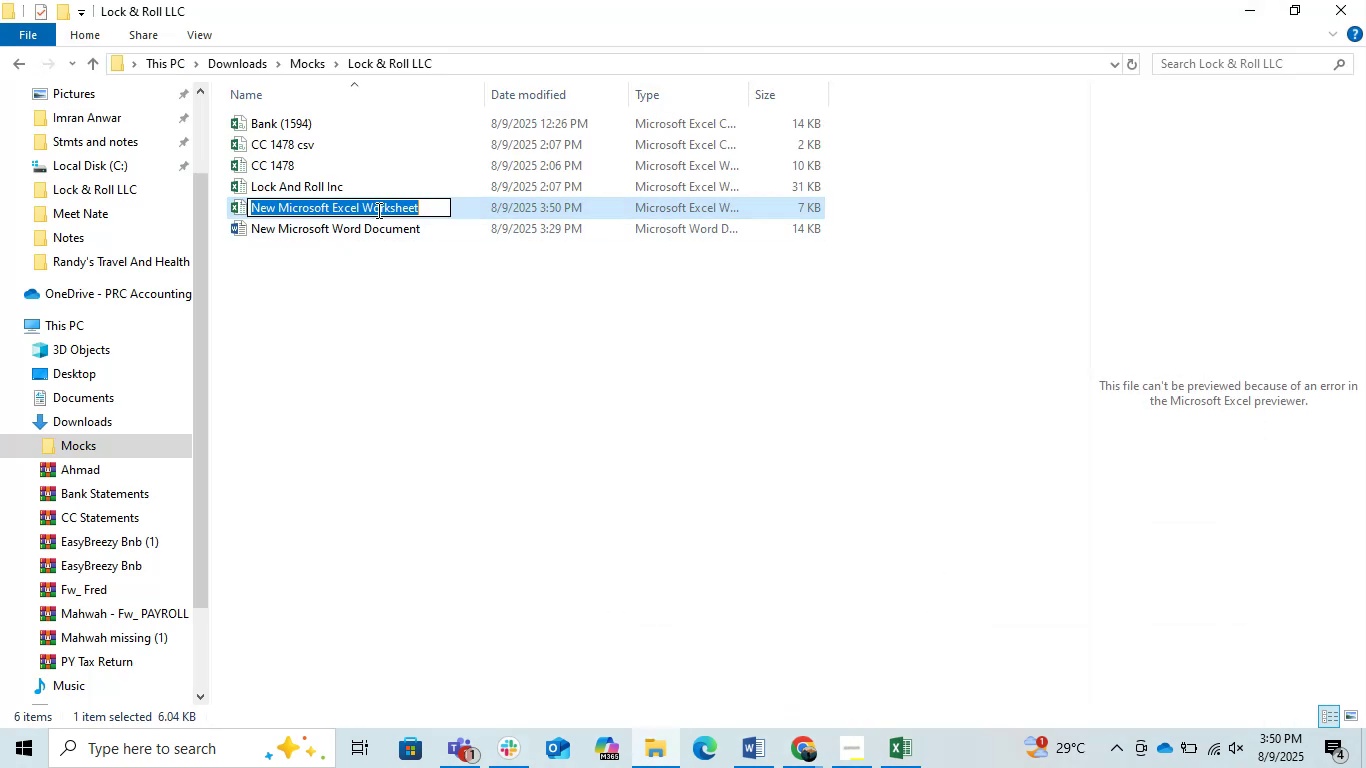 
type(CC 7147)
 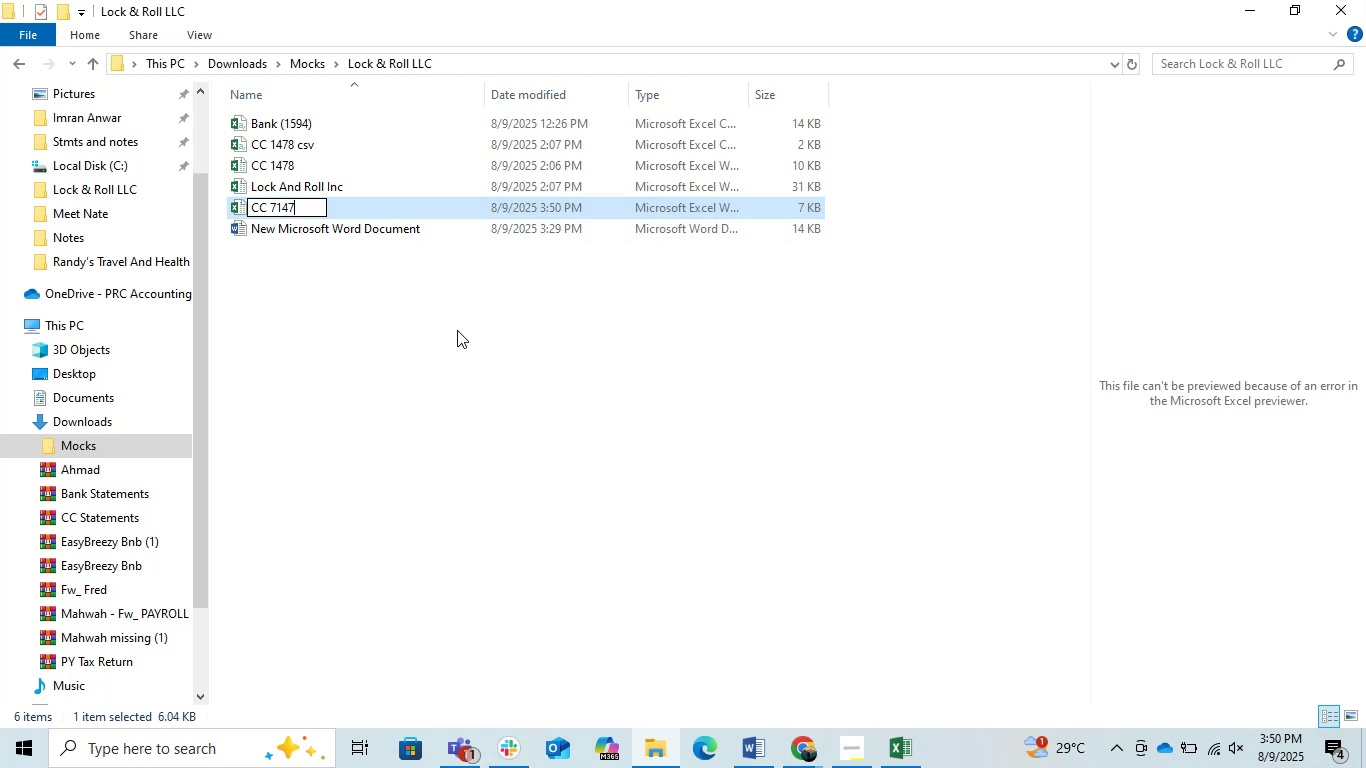 
left_click([406, 294])
 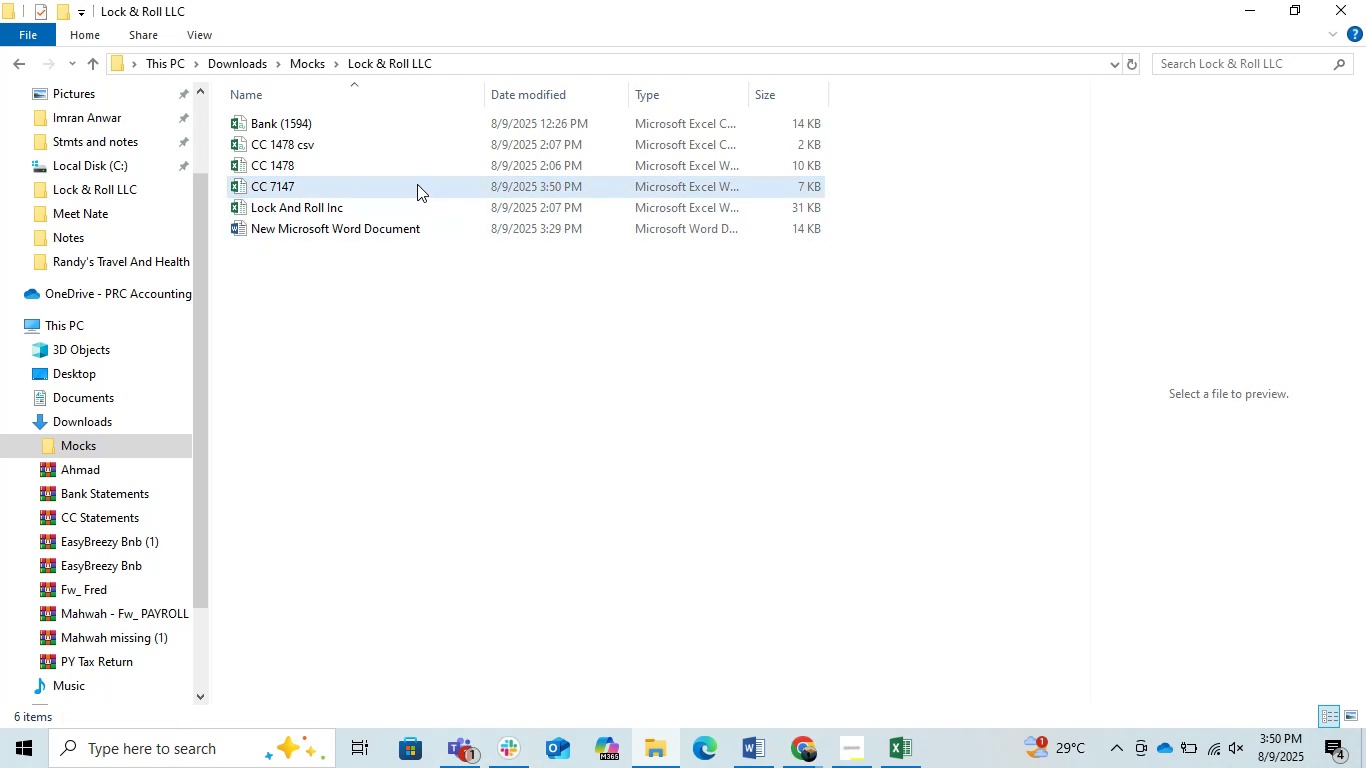 
double_click([417, 184])
 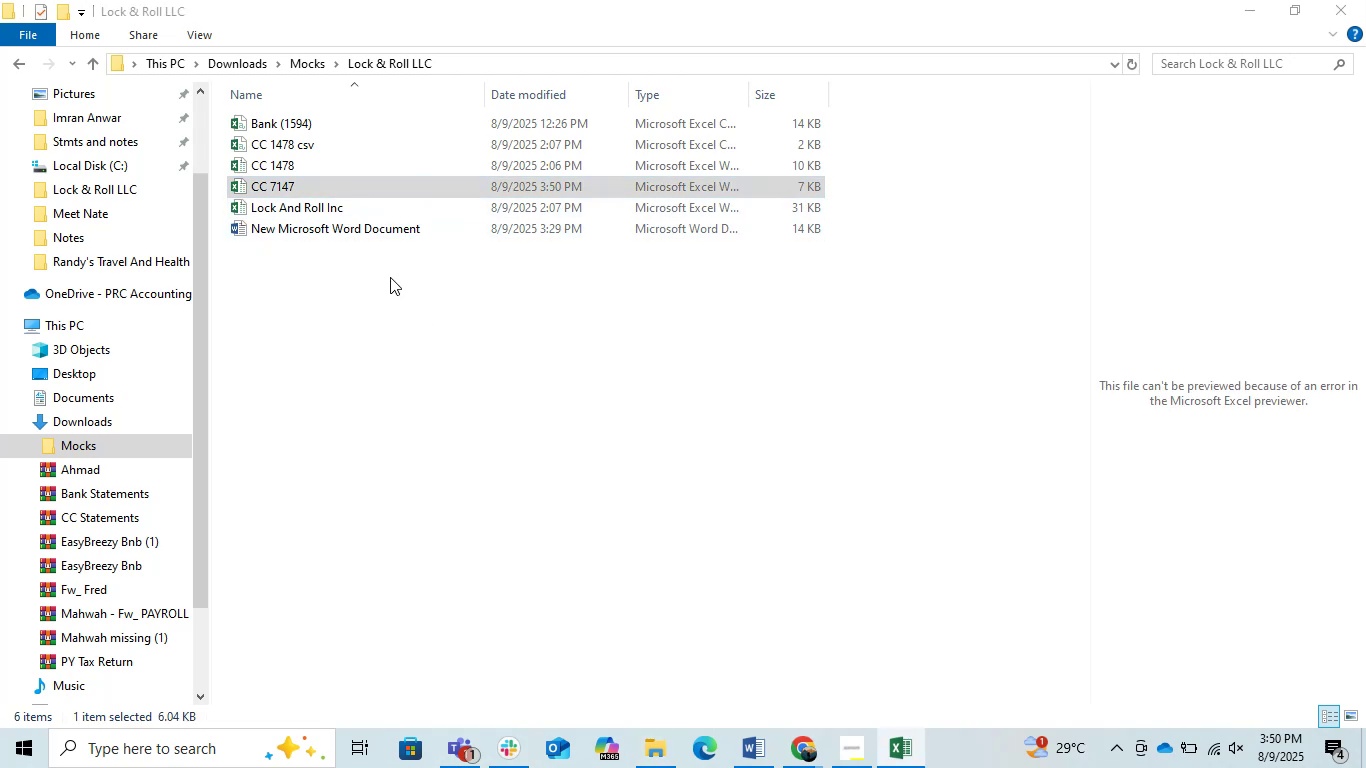 
wait(5.2)
 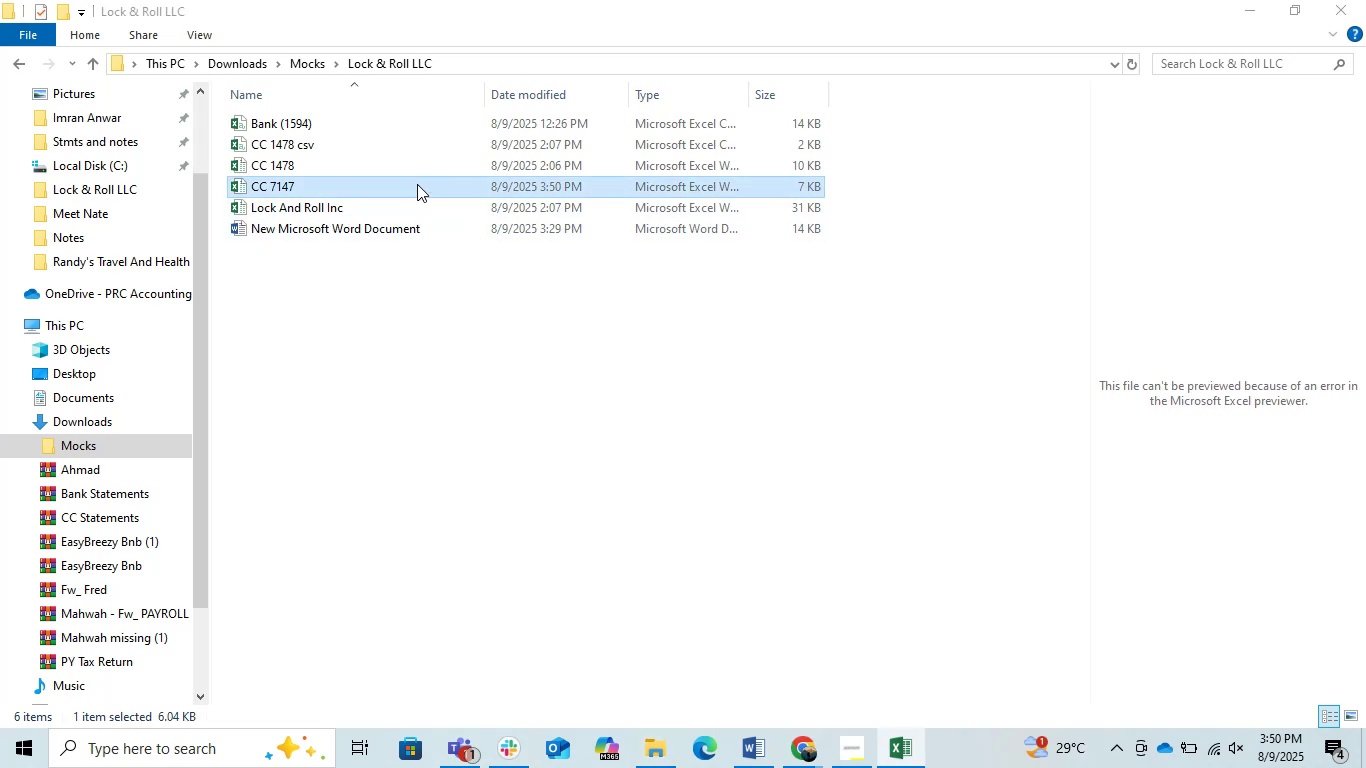 
left_click_drag(start_coordinate=[470, 456], to_coordinate=[492, 462])
 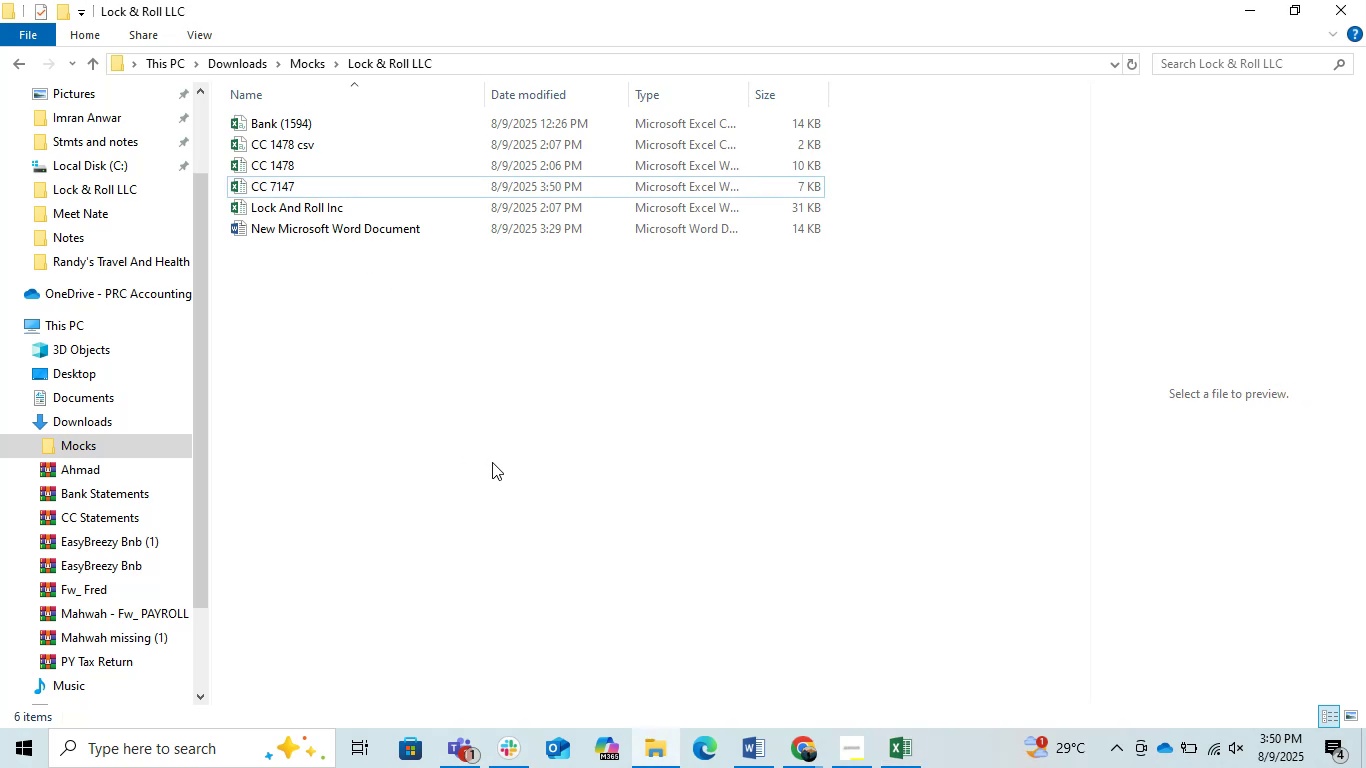 
right_click([506, 465])
 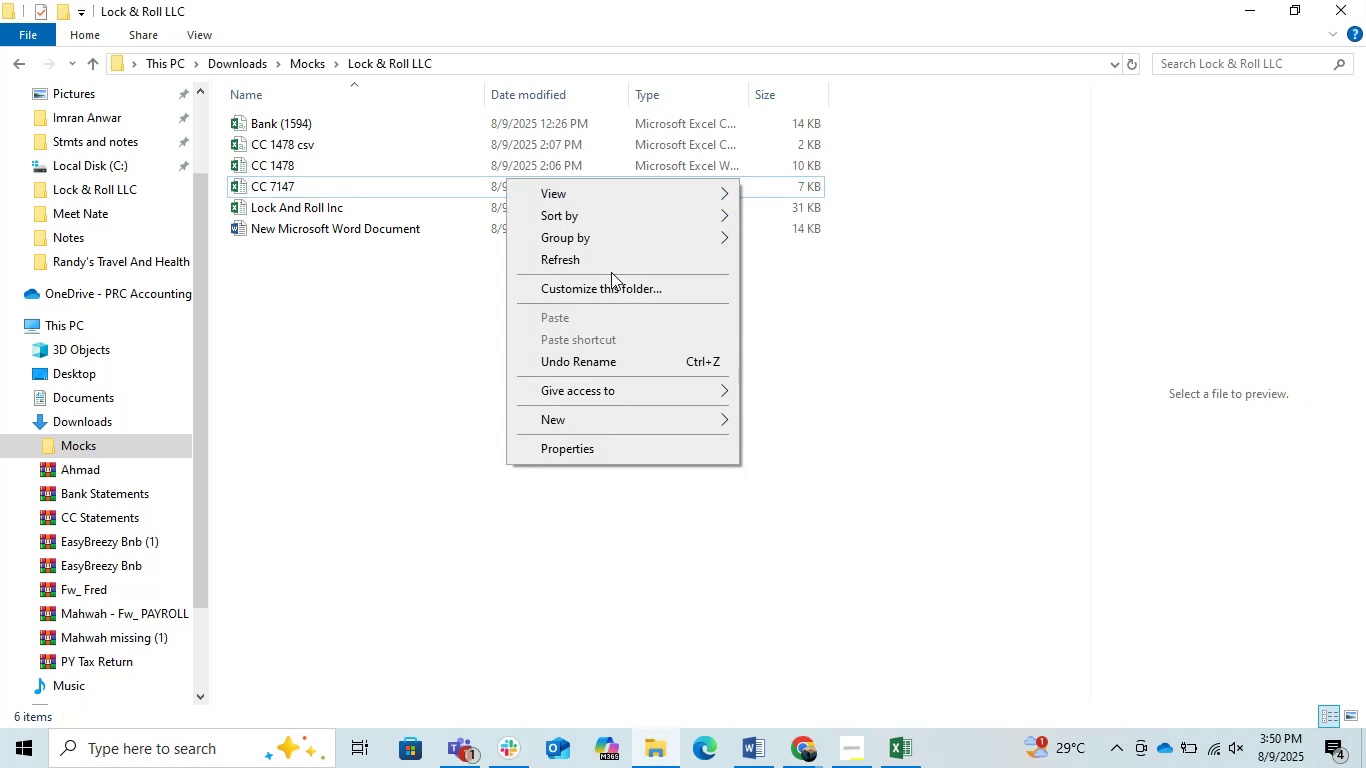 
left_click([602, 257])
 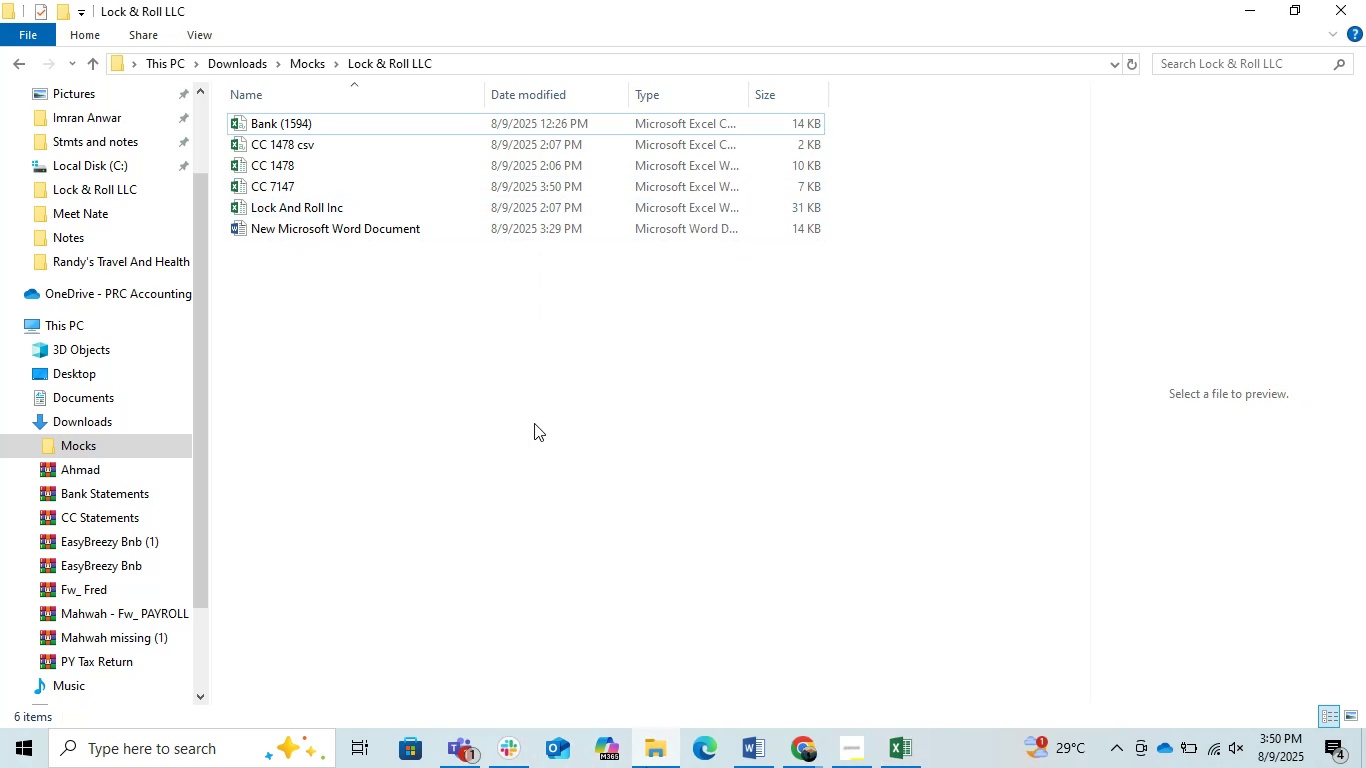 
wait(7.74)
 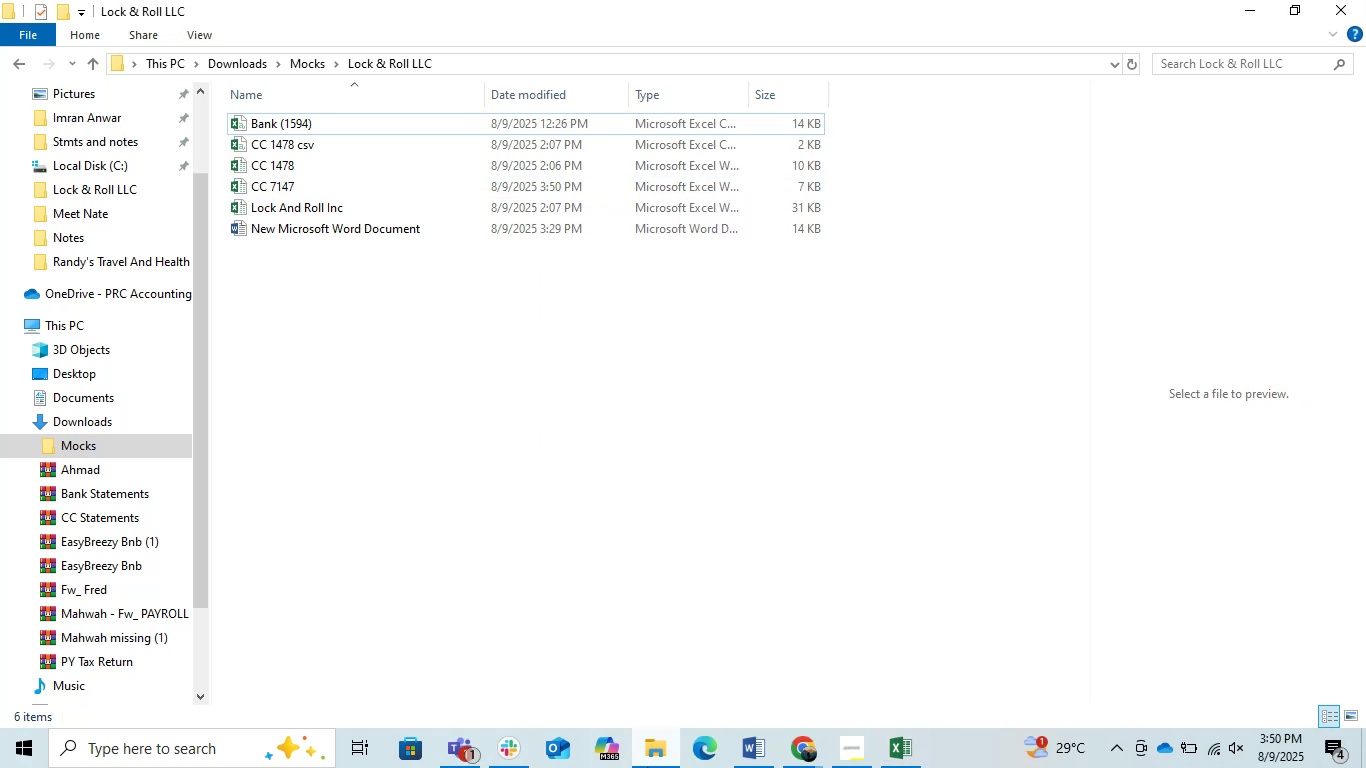 
double_click([356, 188])
 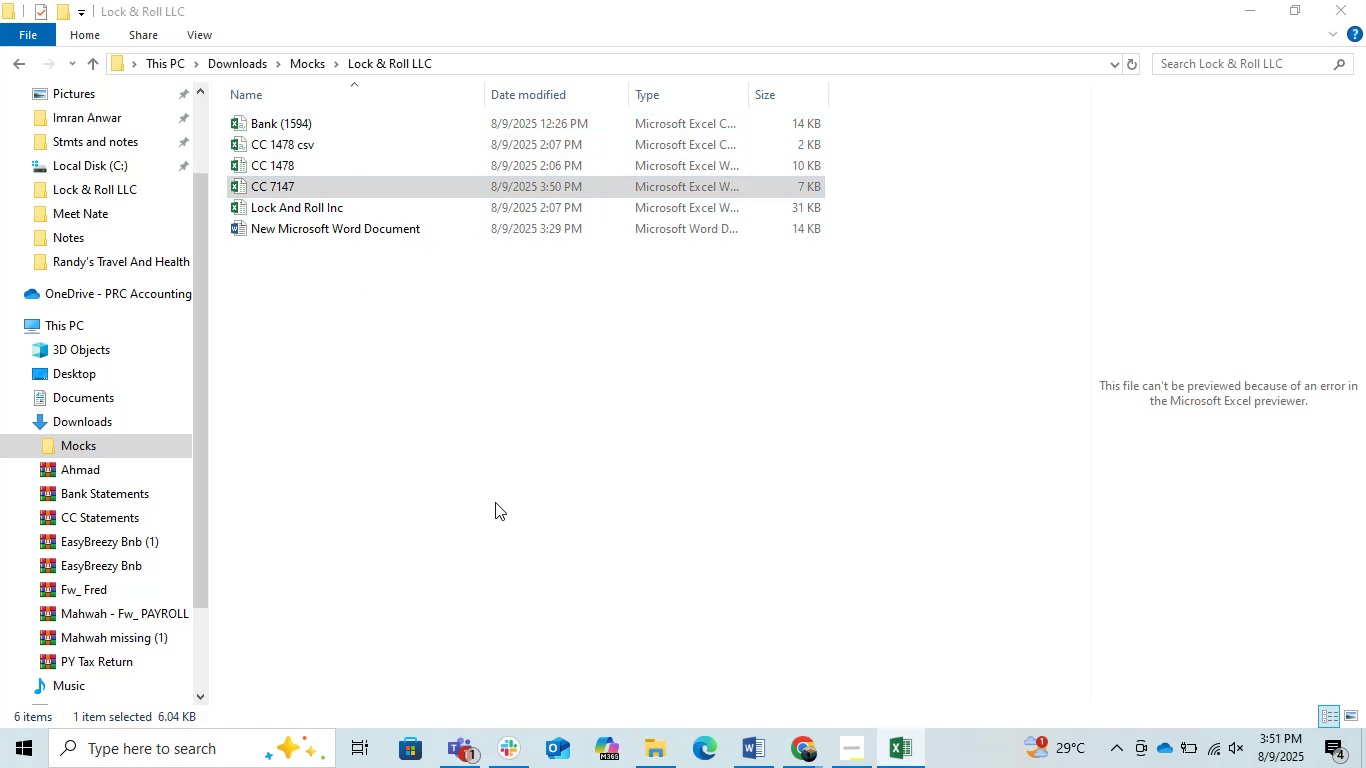 
wait(6.27)
 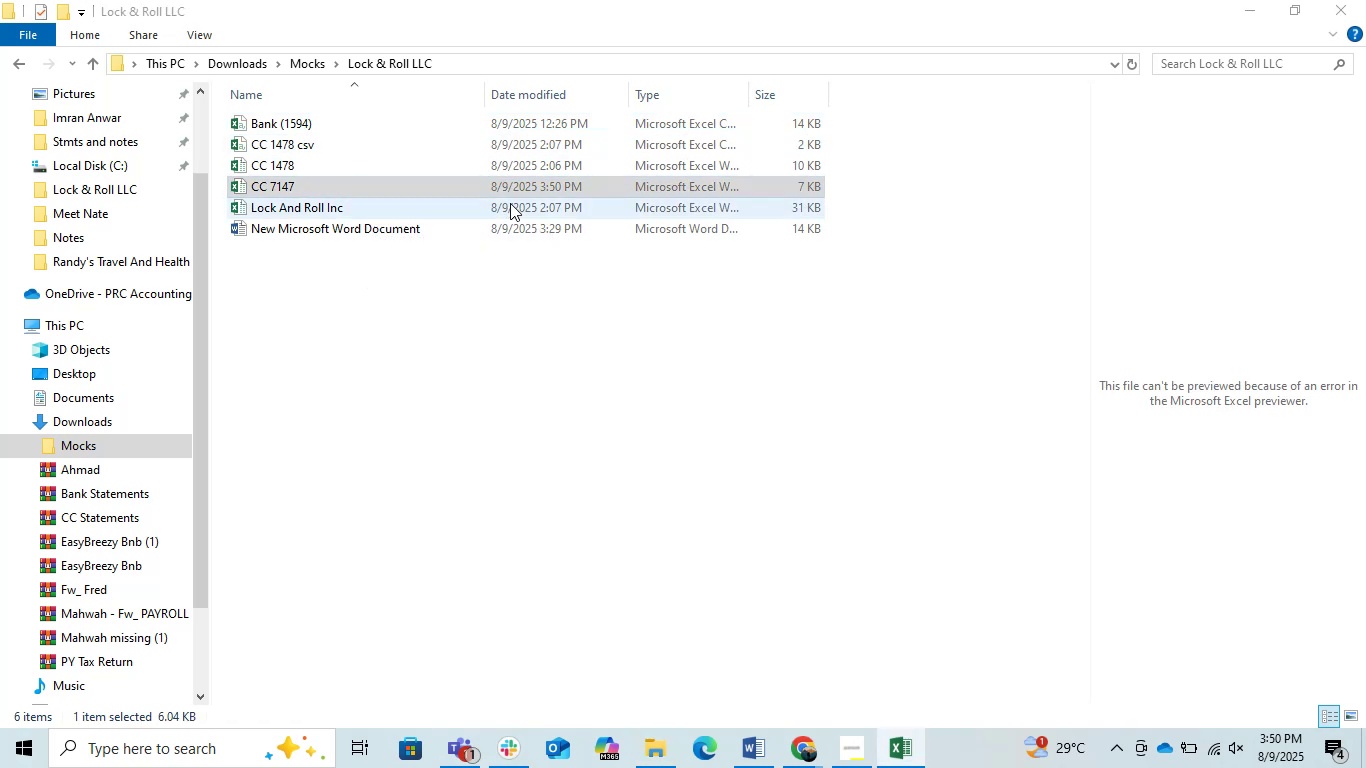 
left_click([548, 180])
 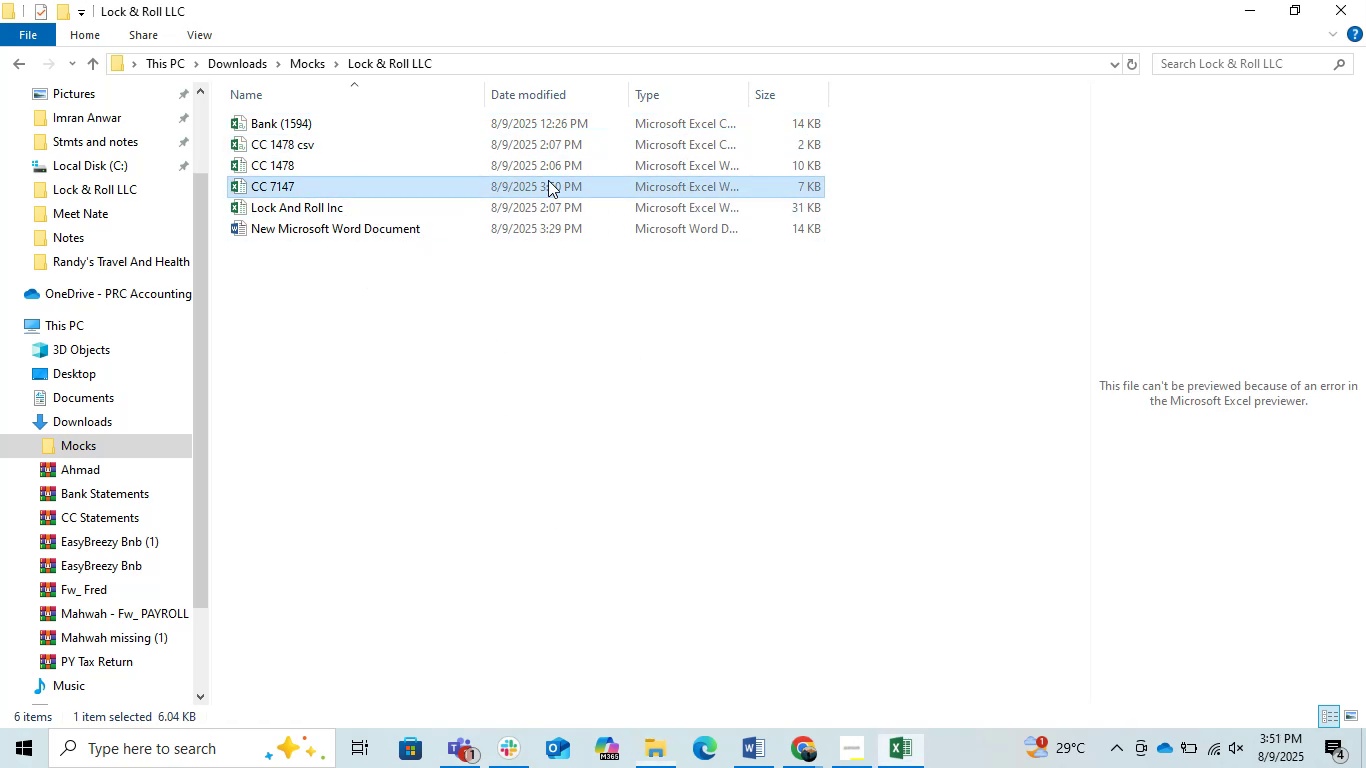 
left_click([548, 180])
 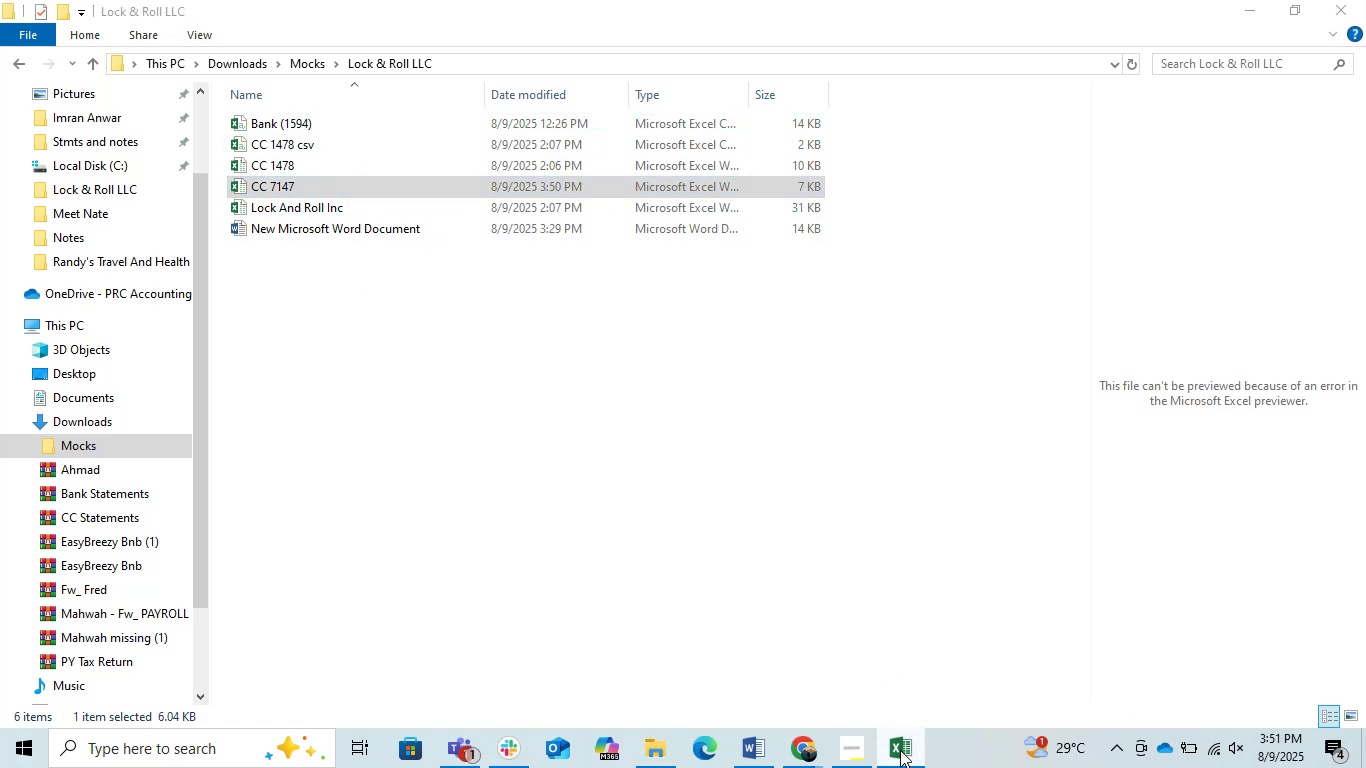 
left_click([646, 398])
 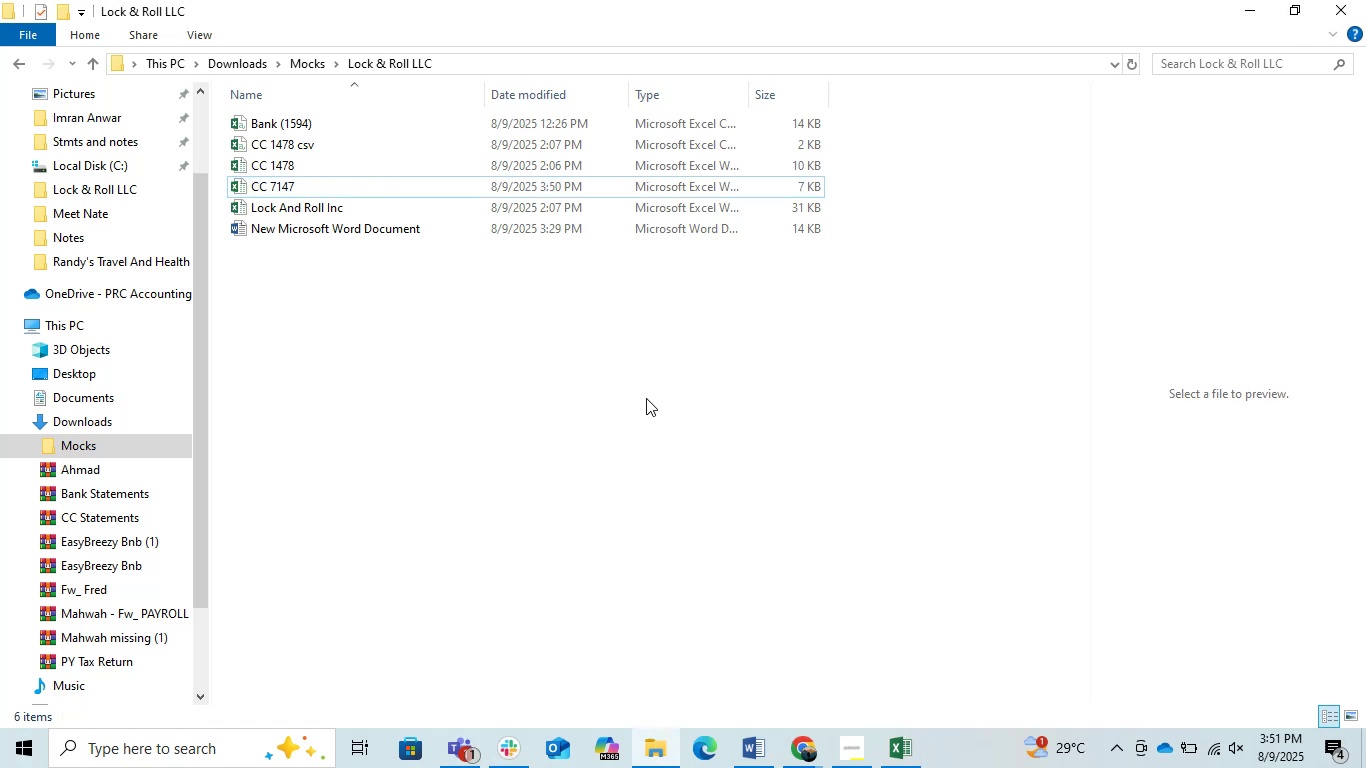 
right_click([646, 398])
 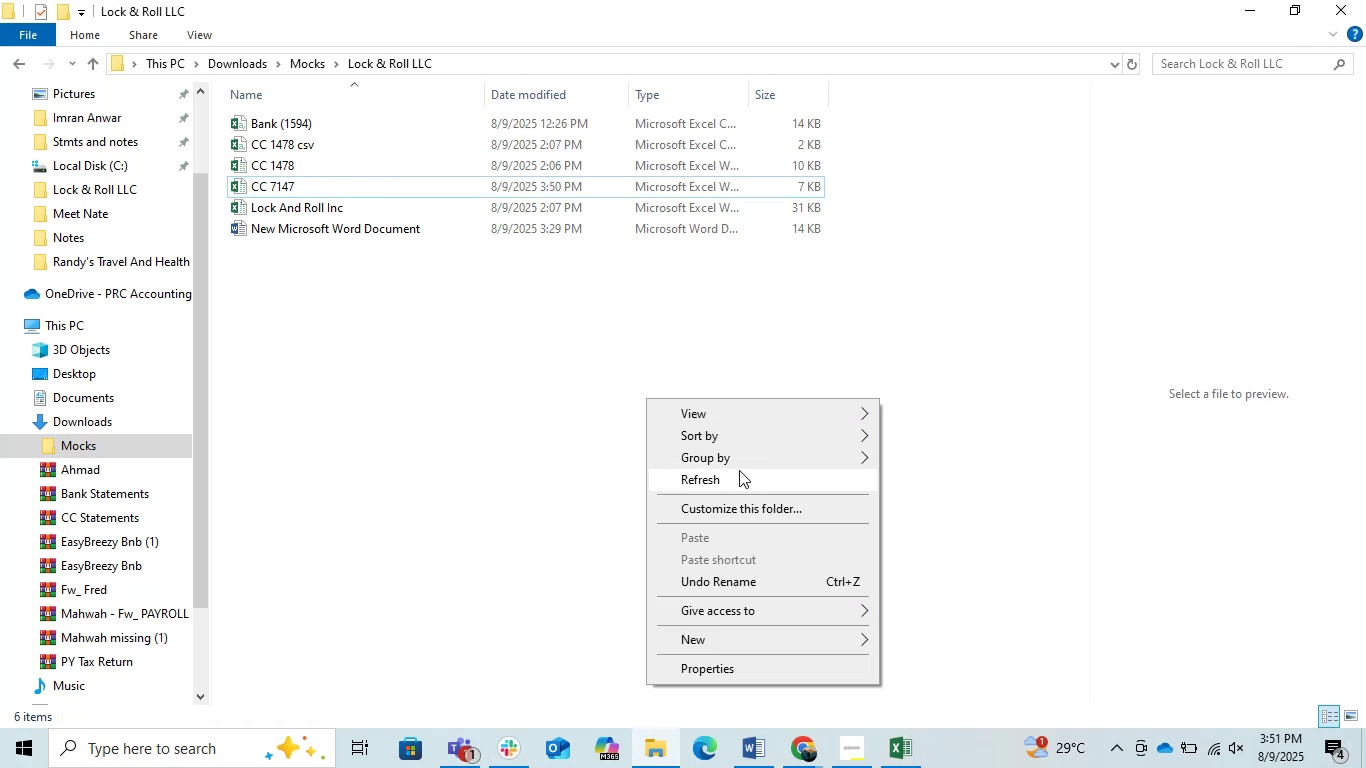 
left_click([739, 470])
 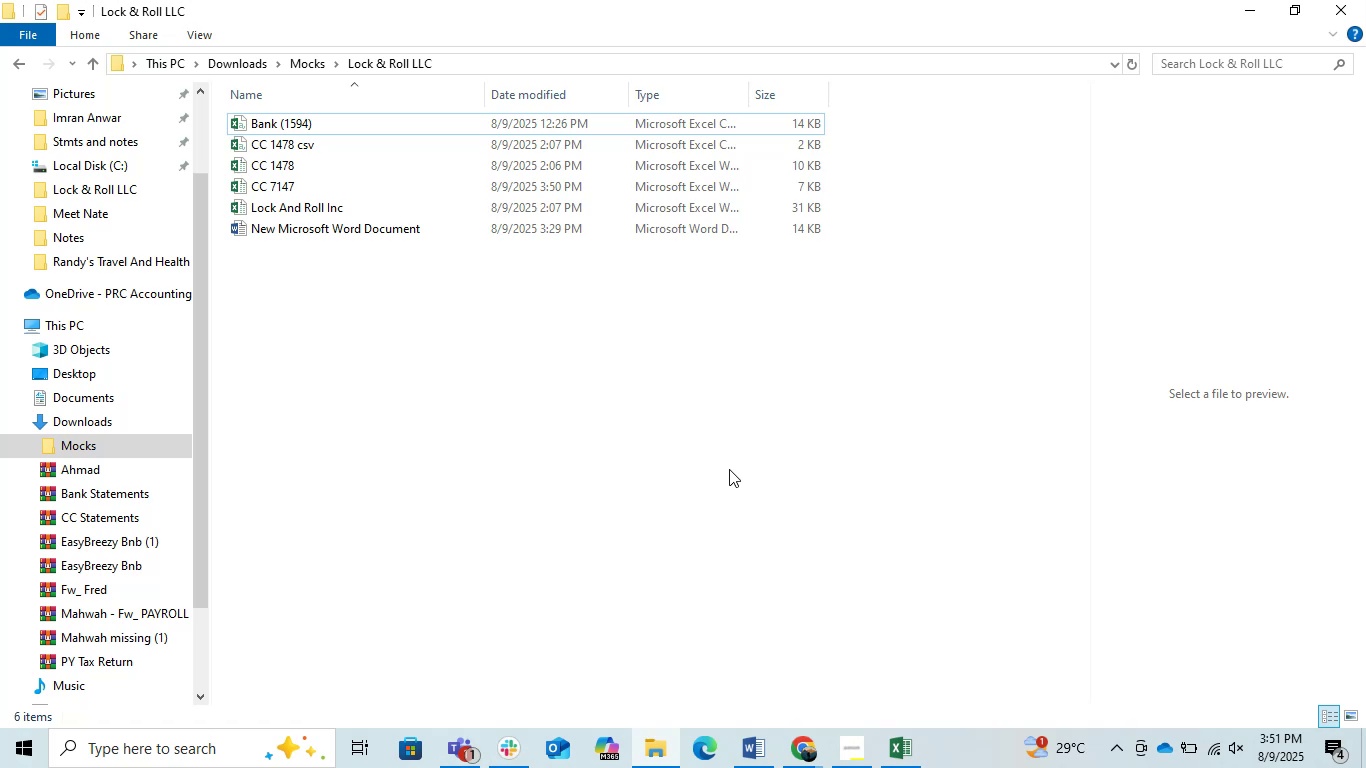 
wait(26.65)
 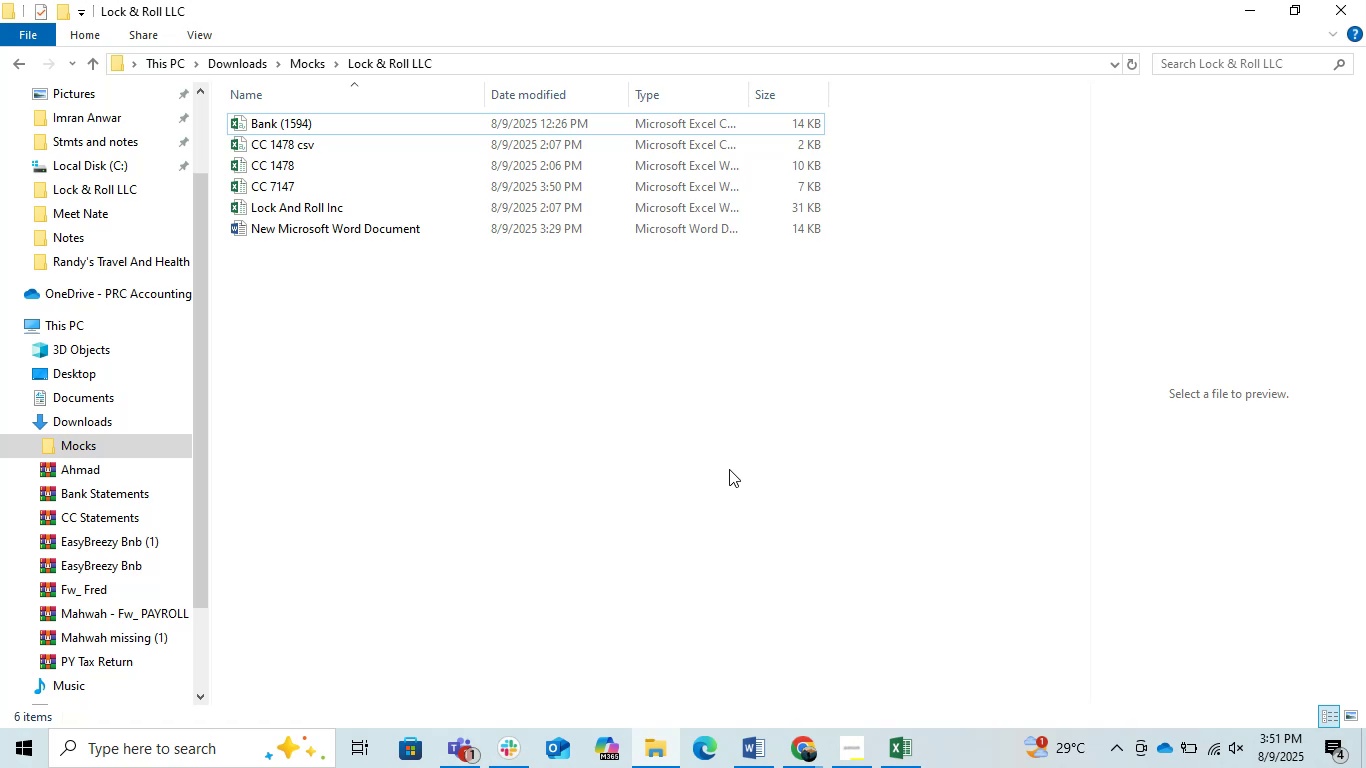 
left_click([901, 749])
 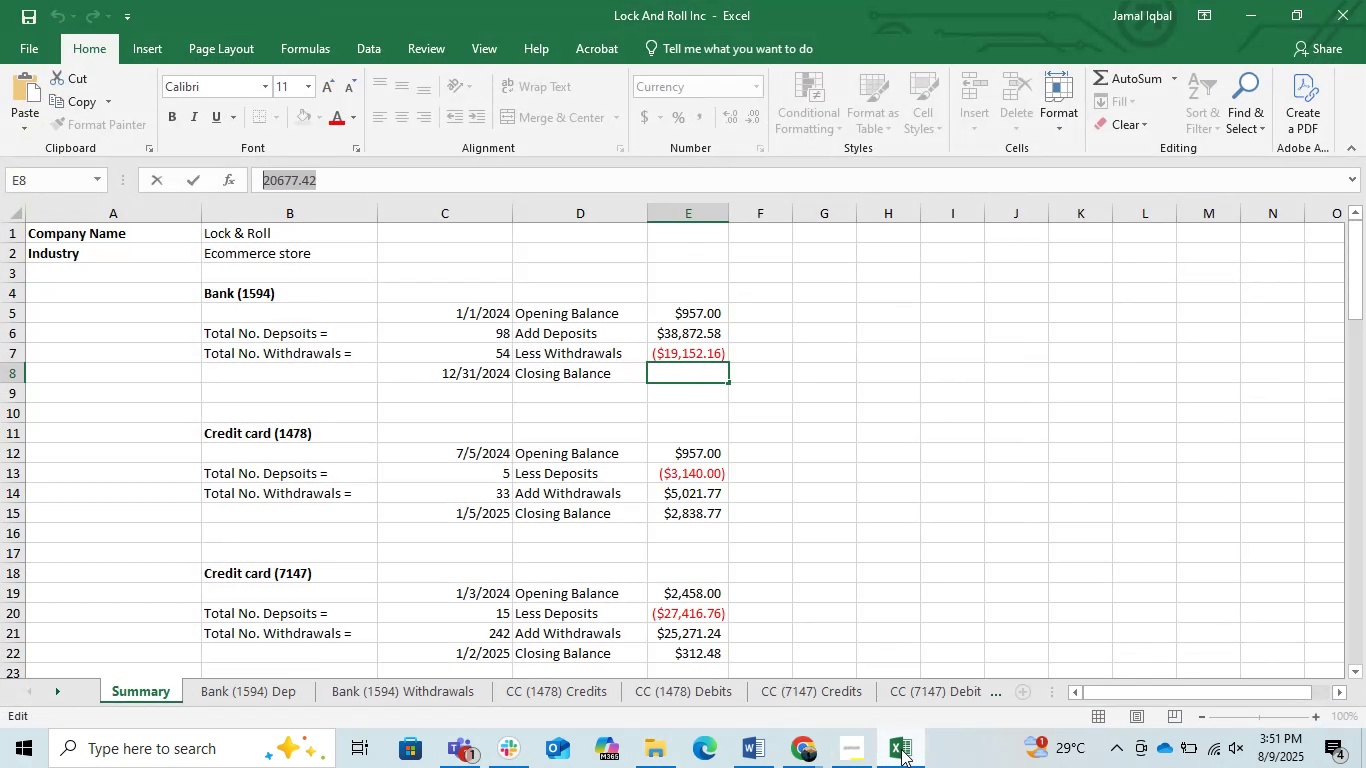 
left_click([901, 749])
 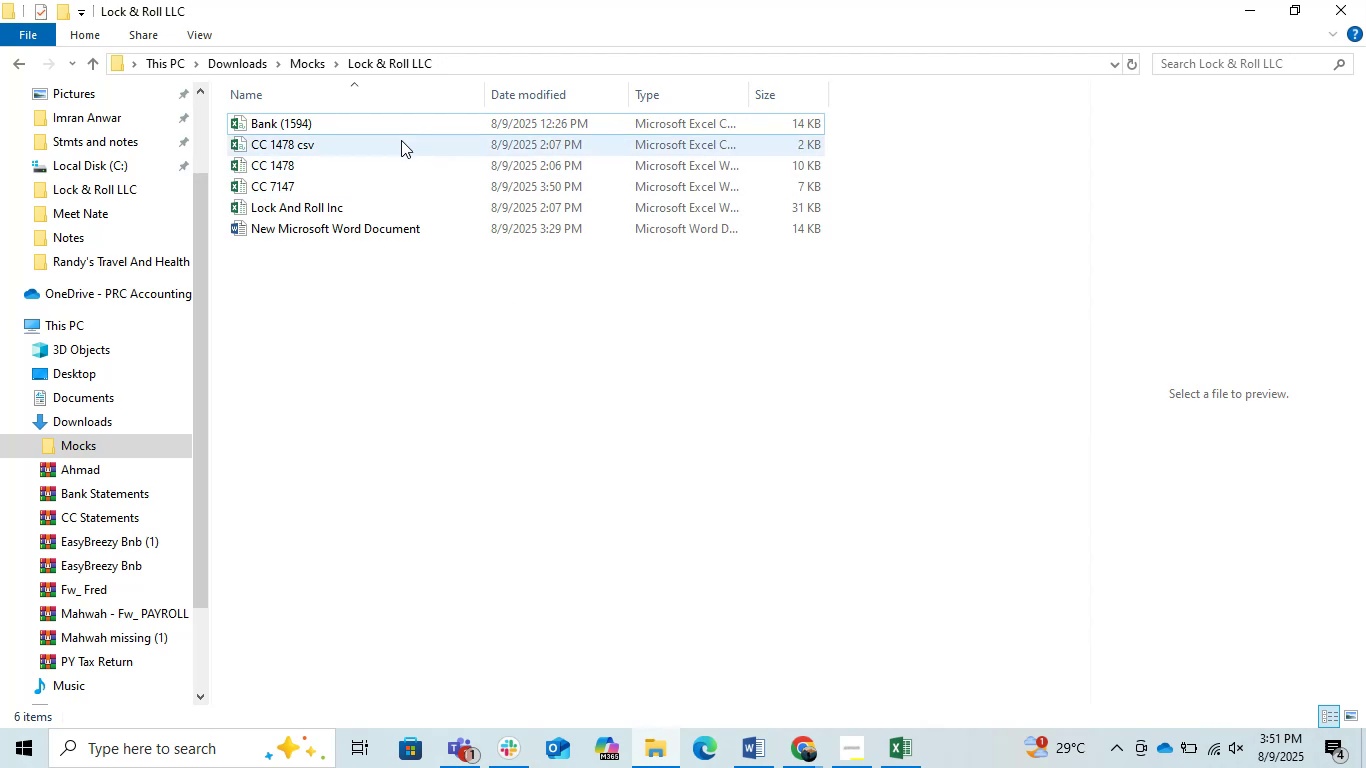 
right_click([452, 310])
 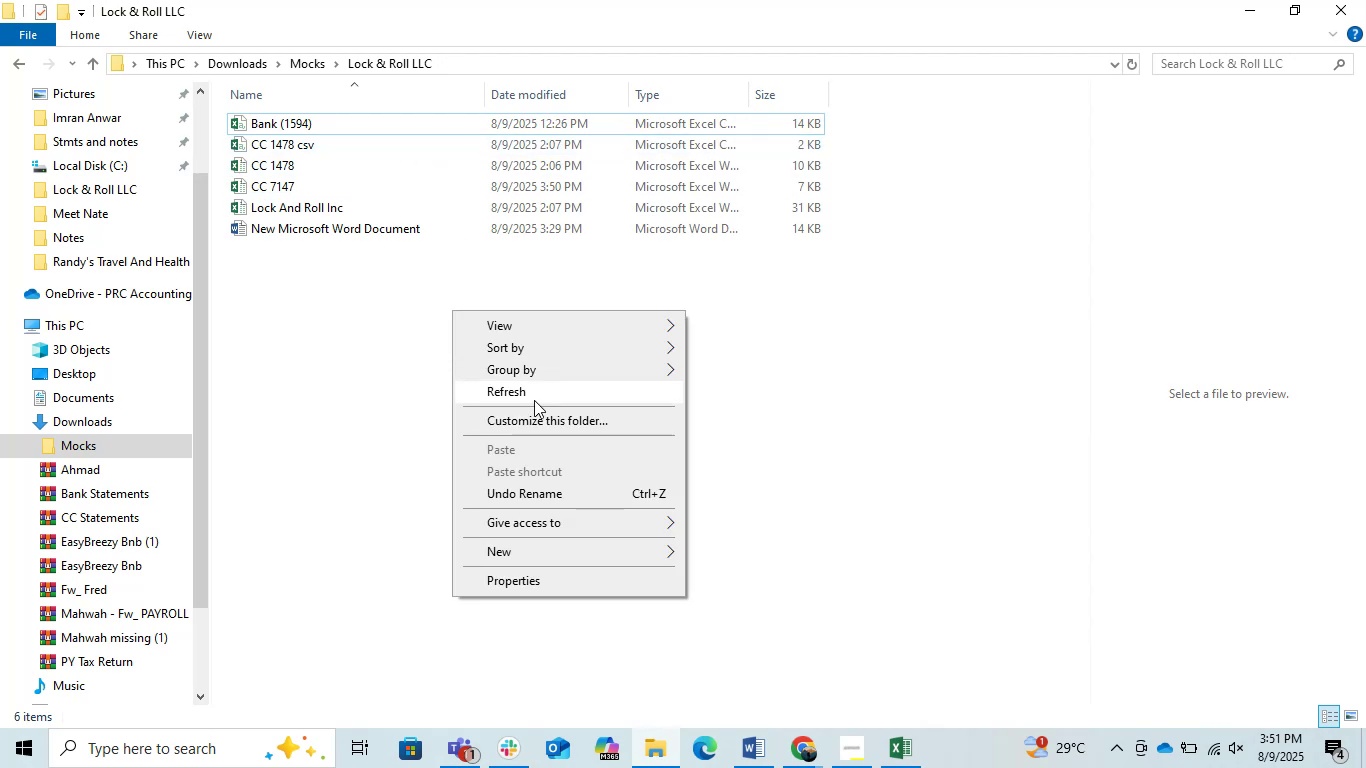 
left_click([534, 400])
 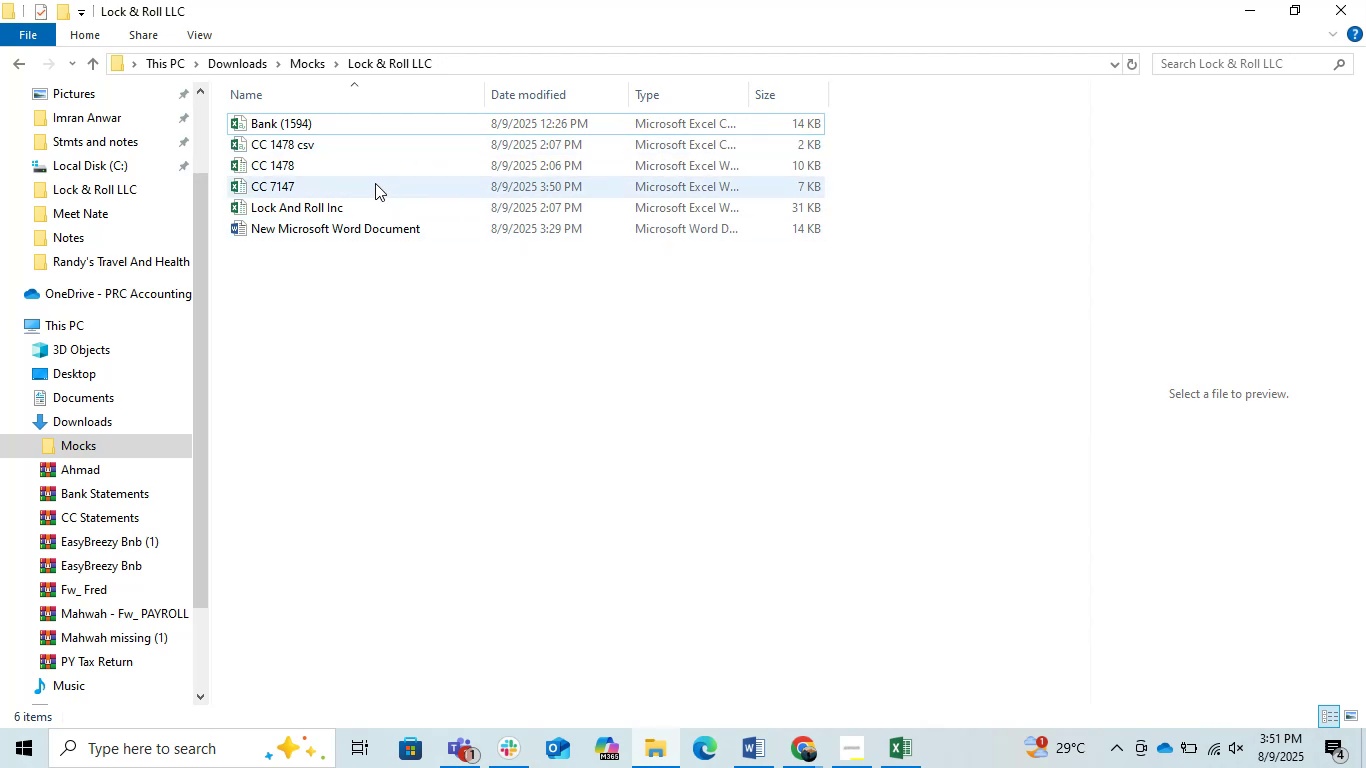 
double_click([375, 183])
 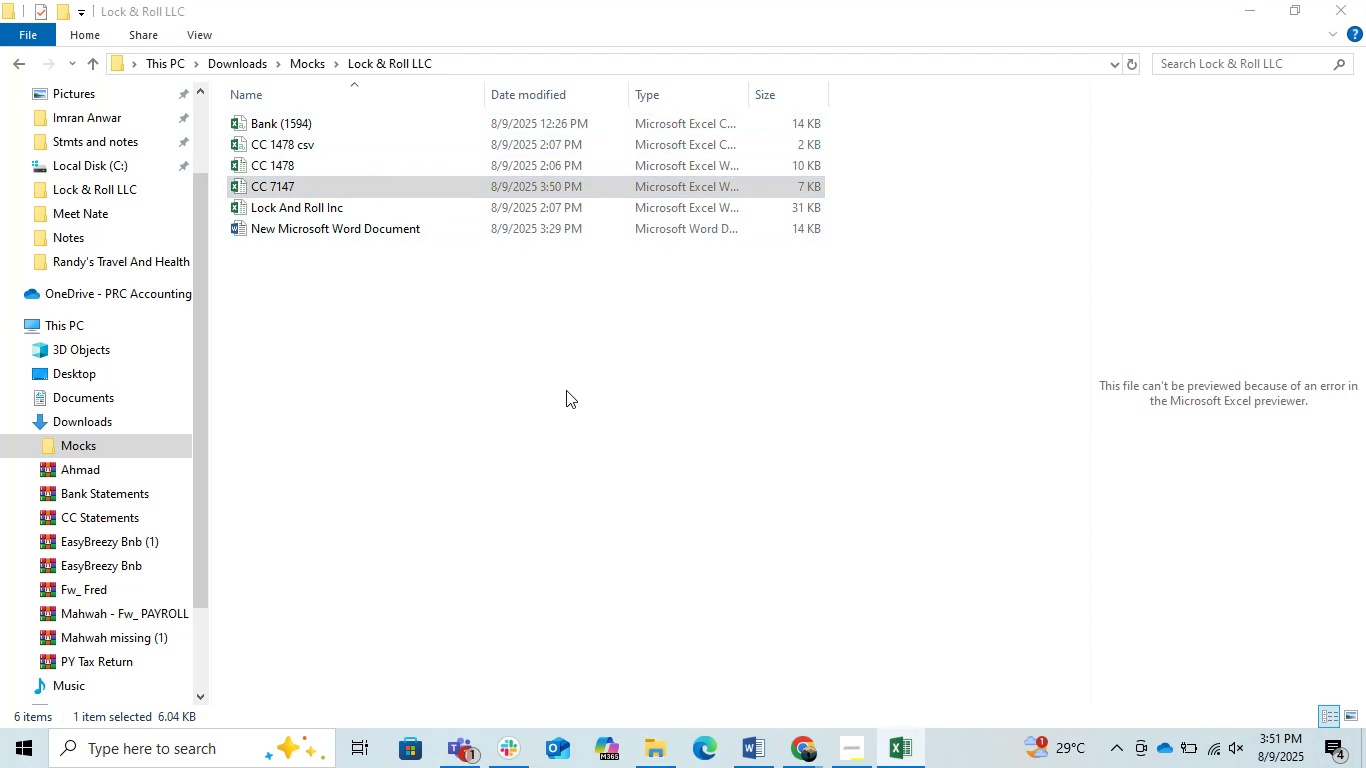 
wait(7.53)
 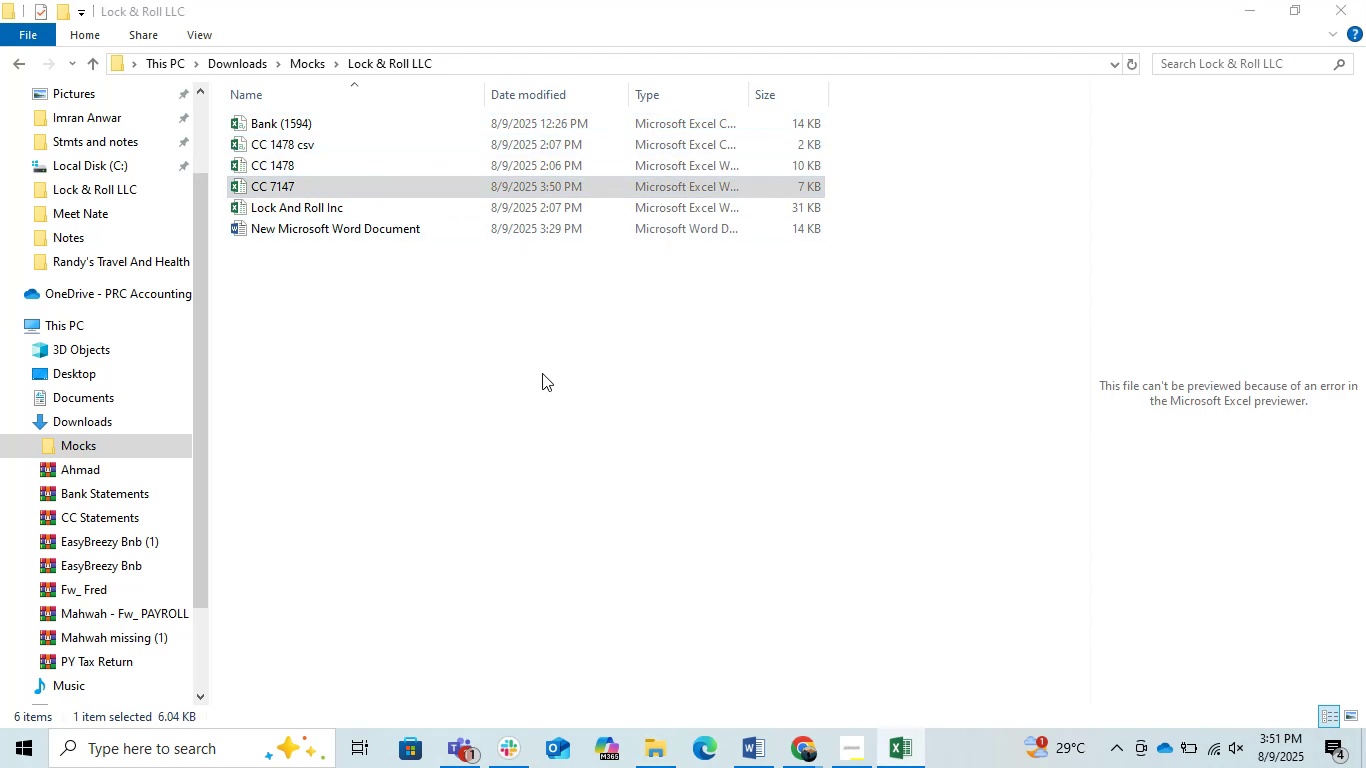 
left_click([399, 195])
 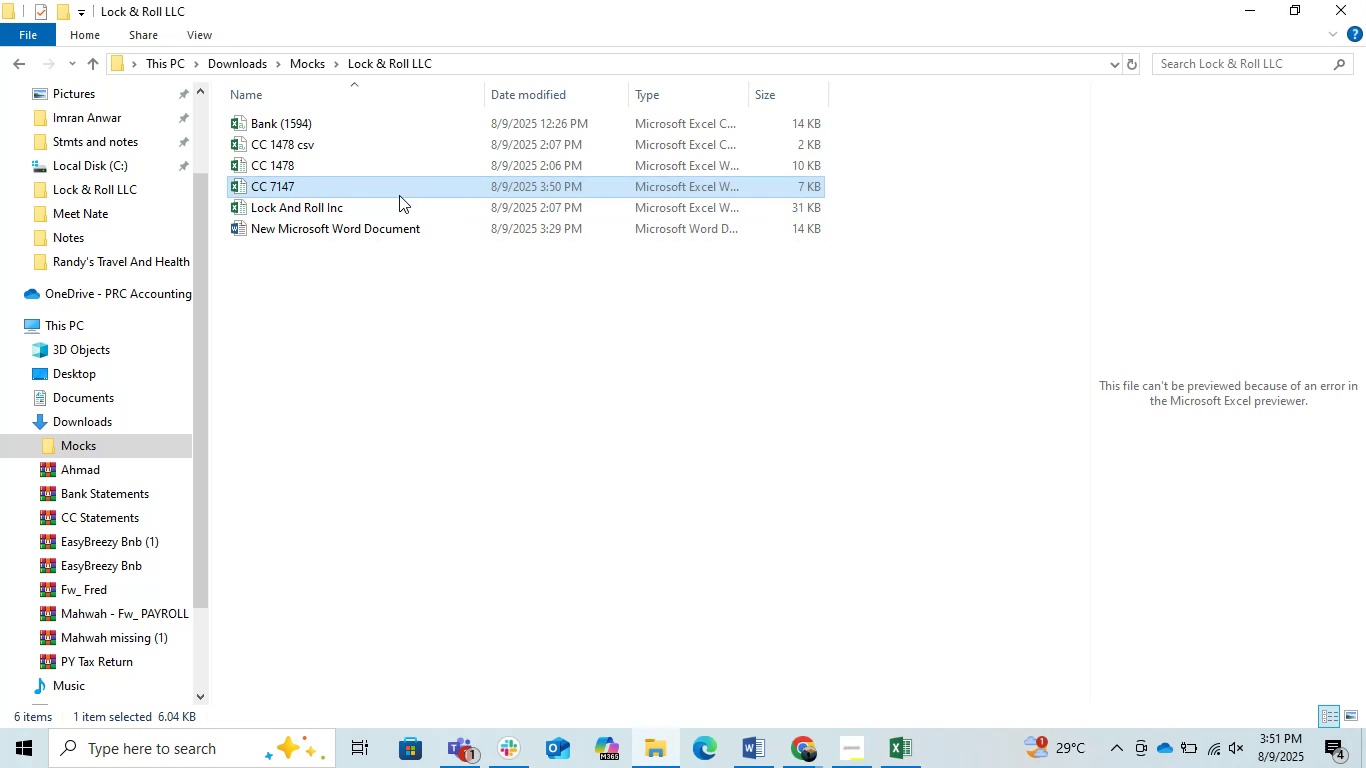 
key(F2)
 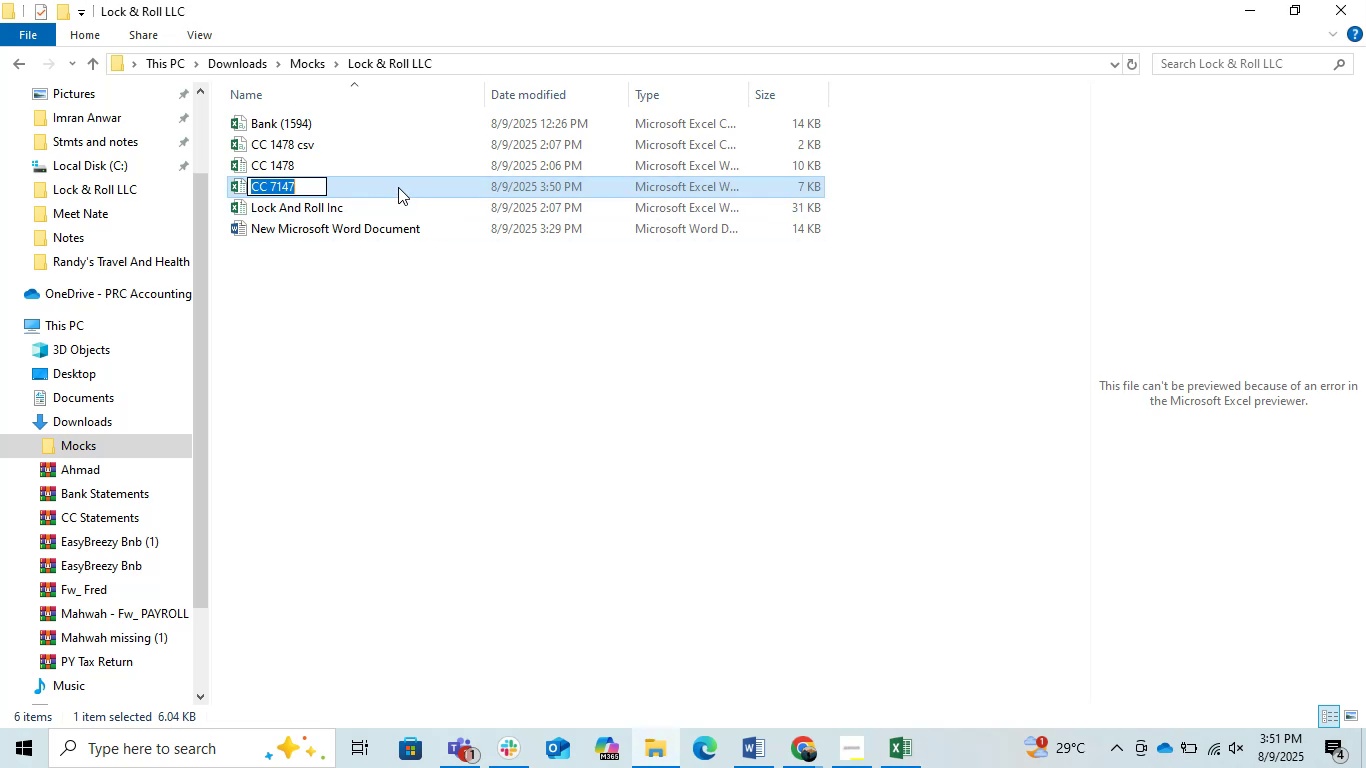 
key(Space)
 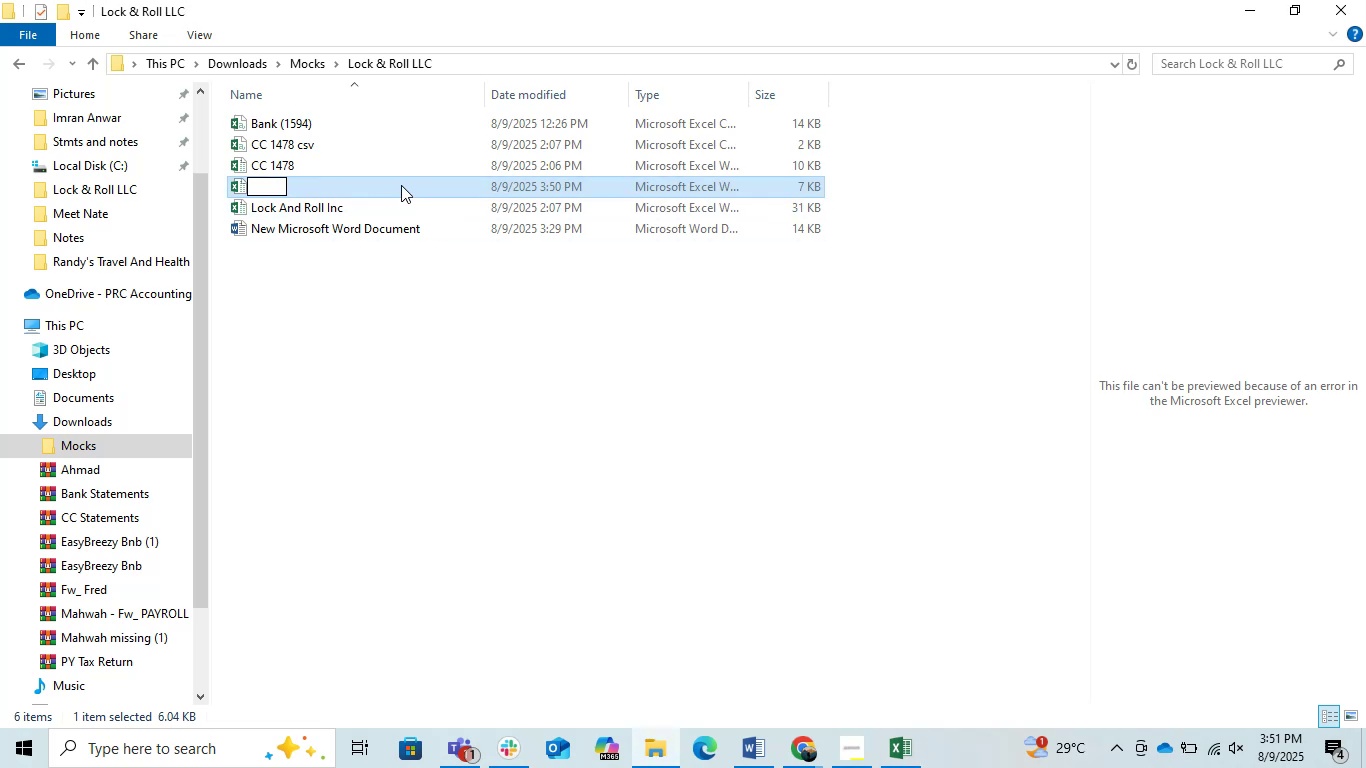 
key(Control+Z)
 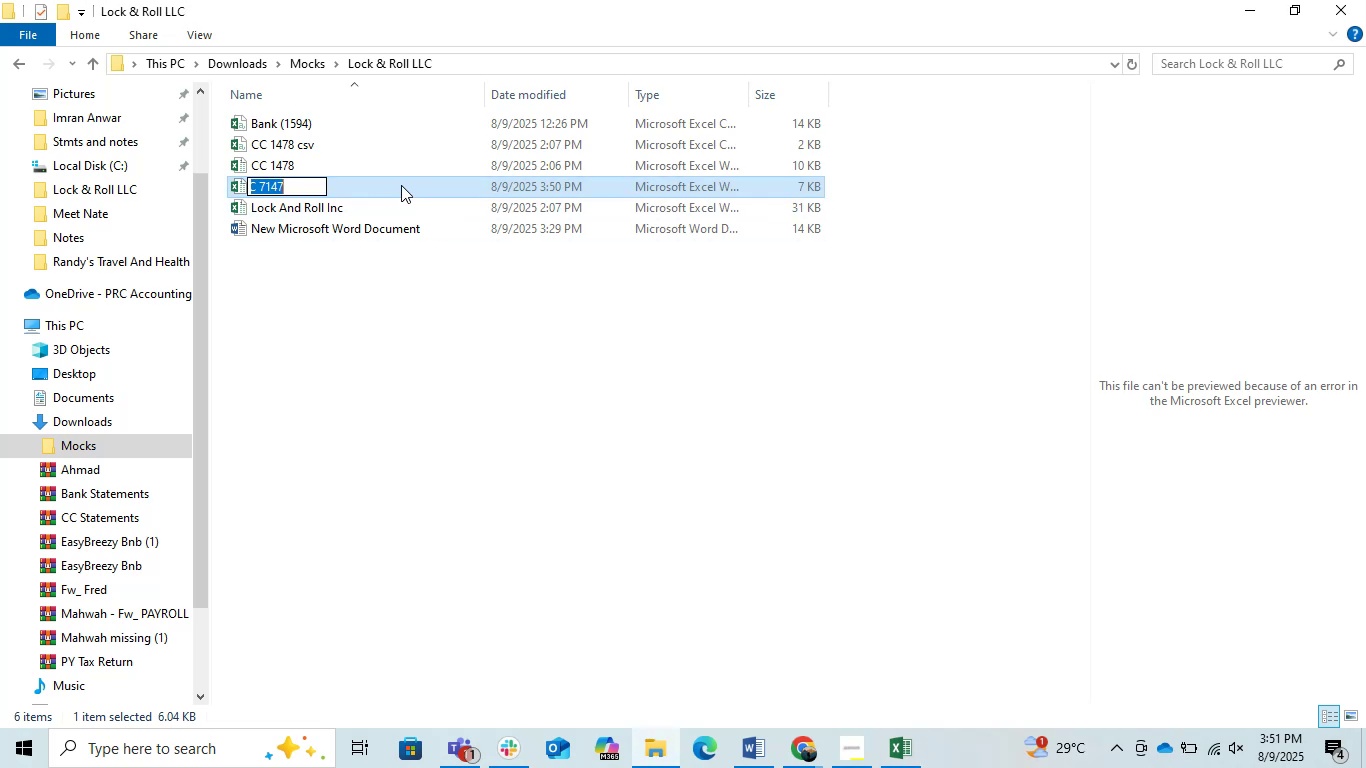 
key(Control+Z)
 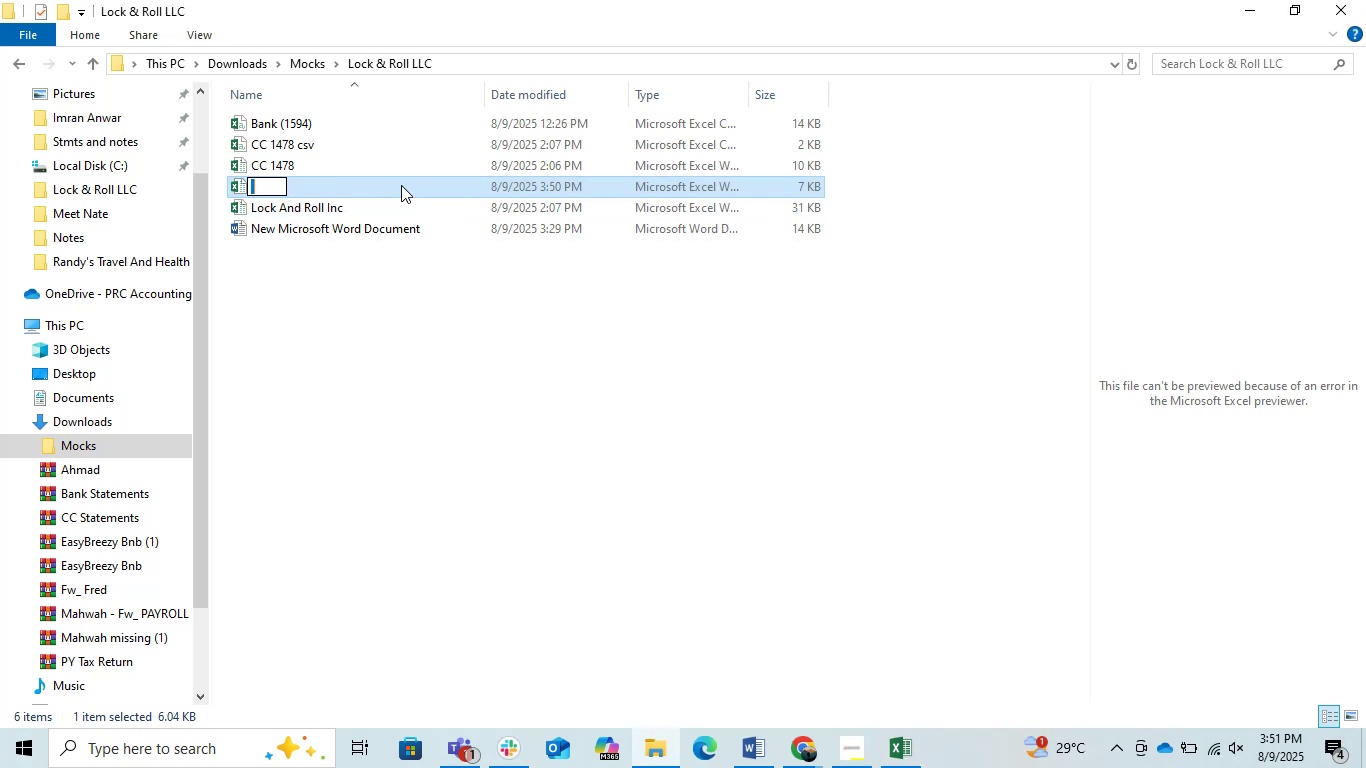 
key(Control+Z)
 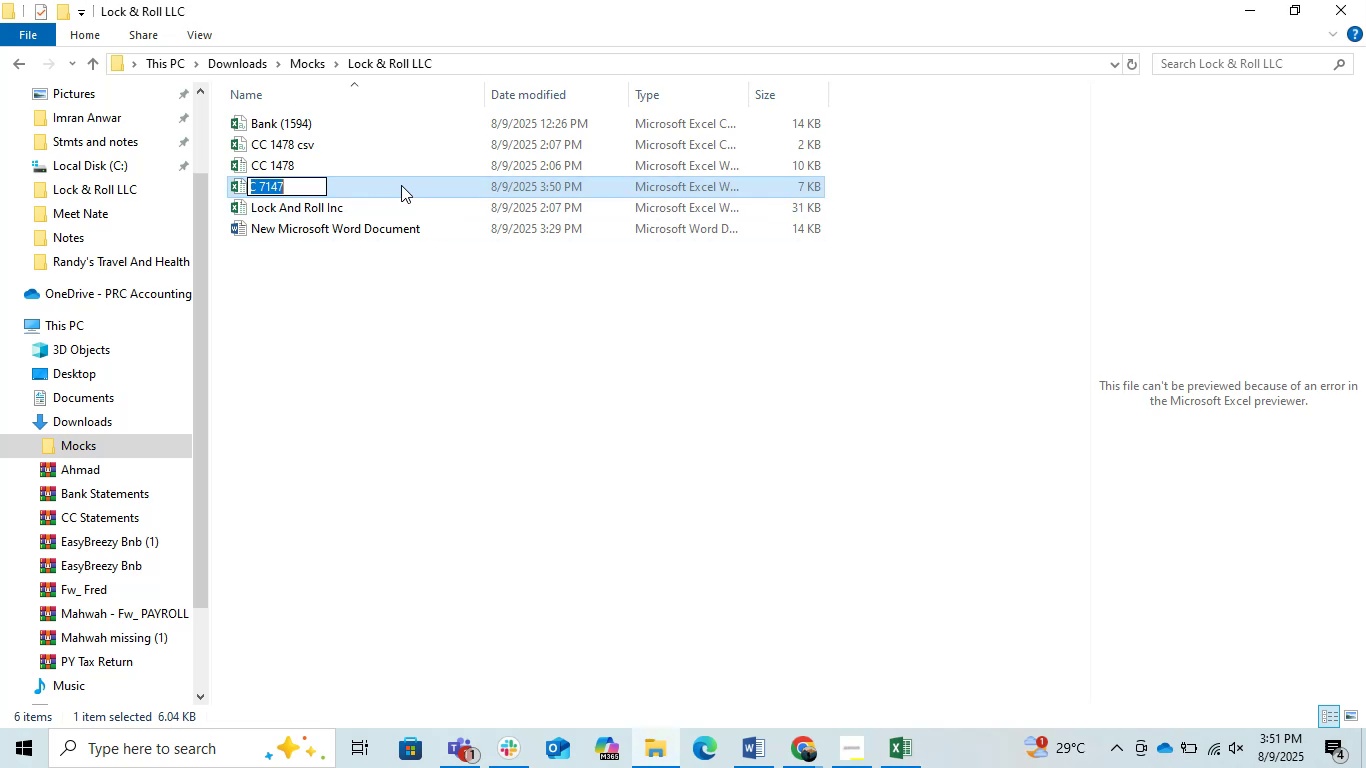 
key(Control+Z)
 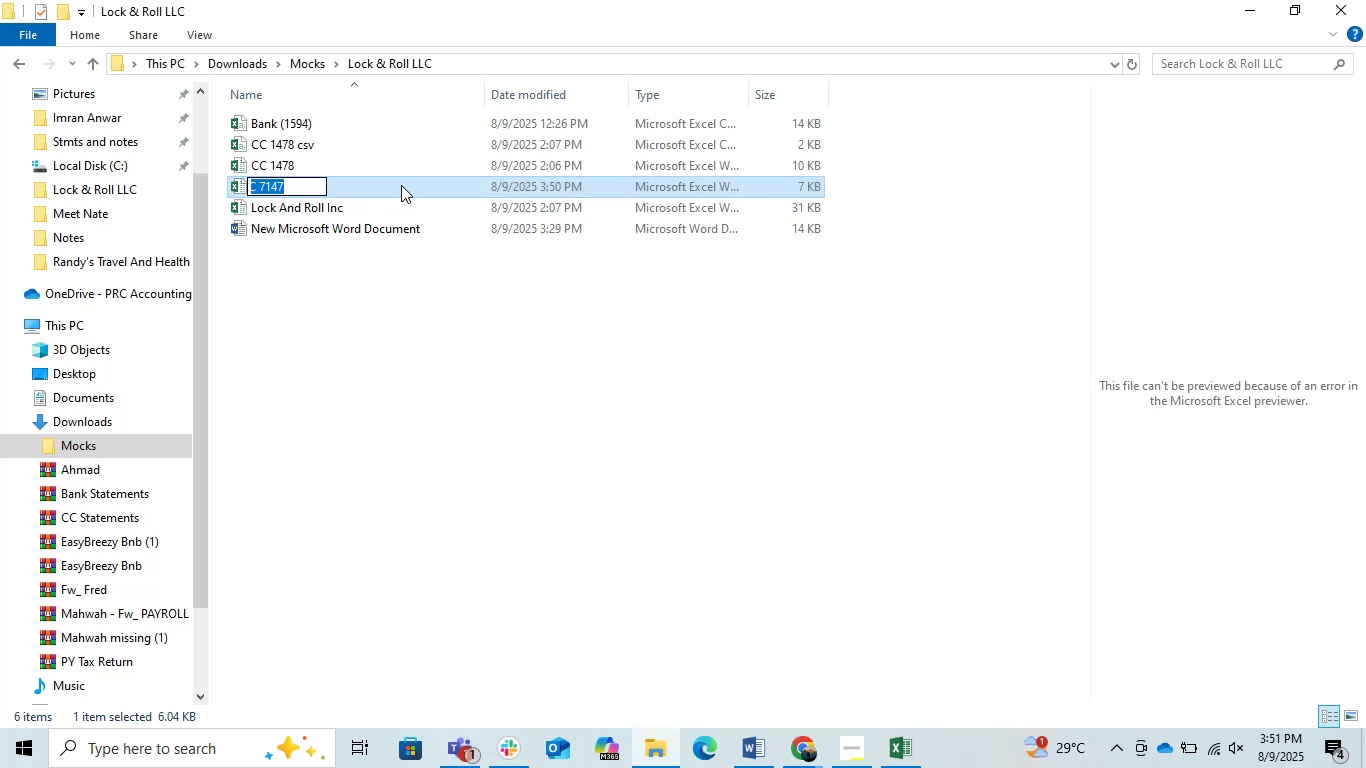 
key(Control+Z)
 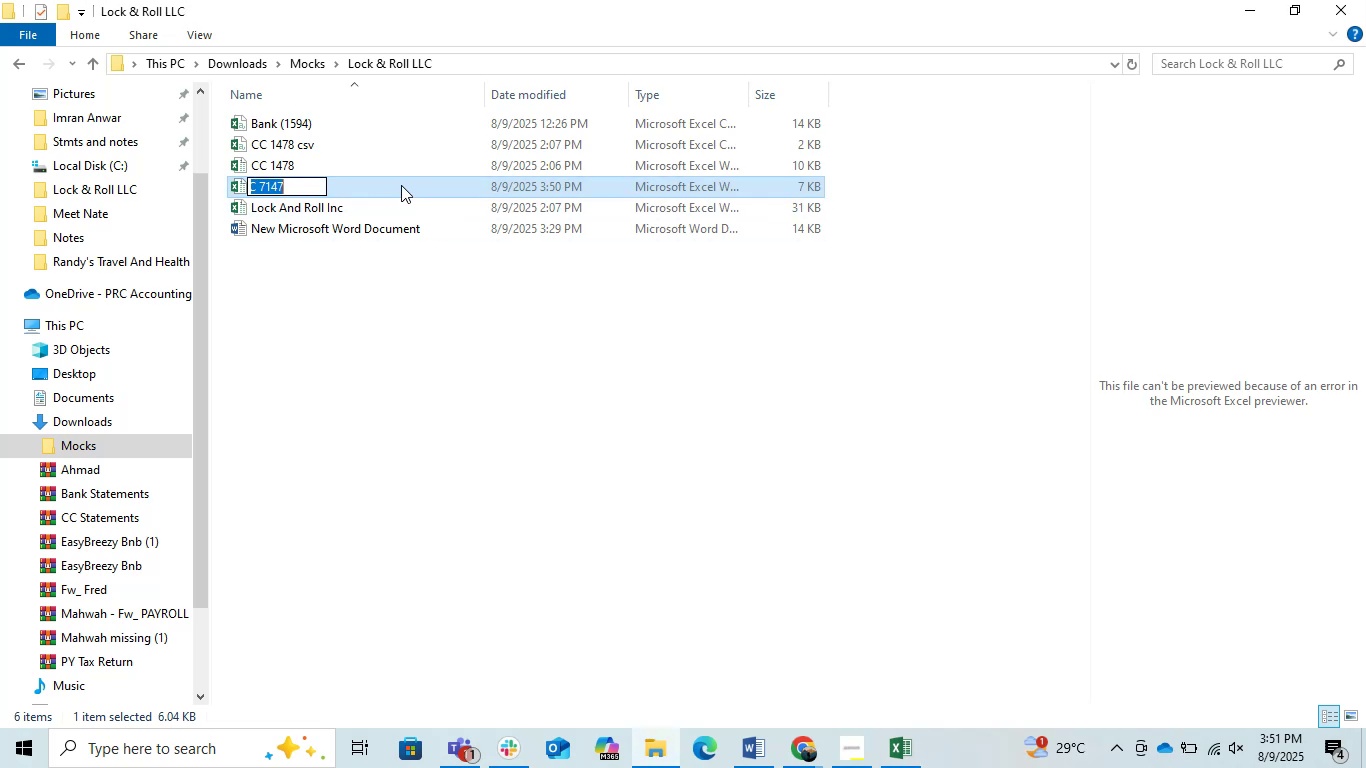 
key(Control+Z)
 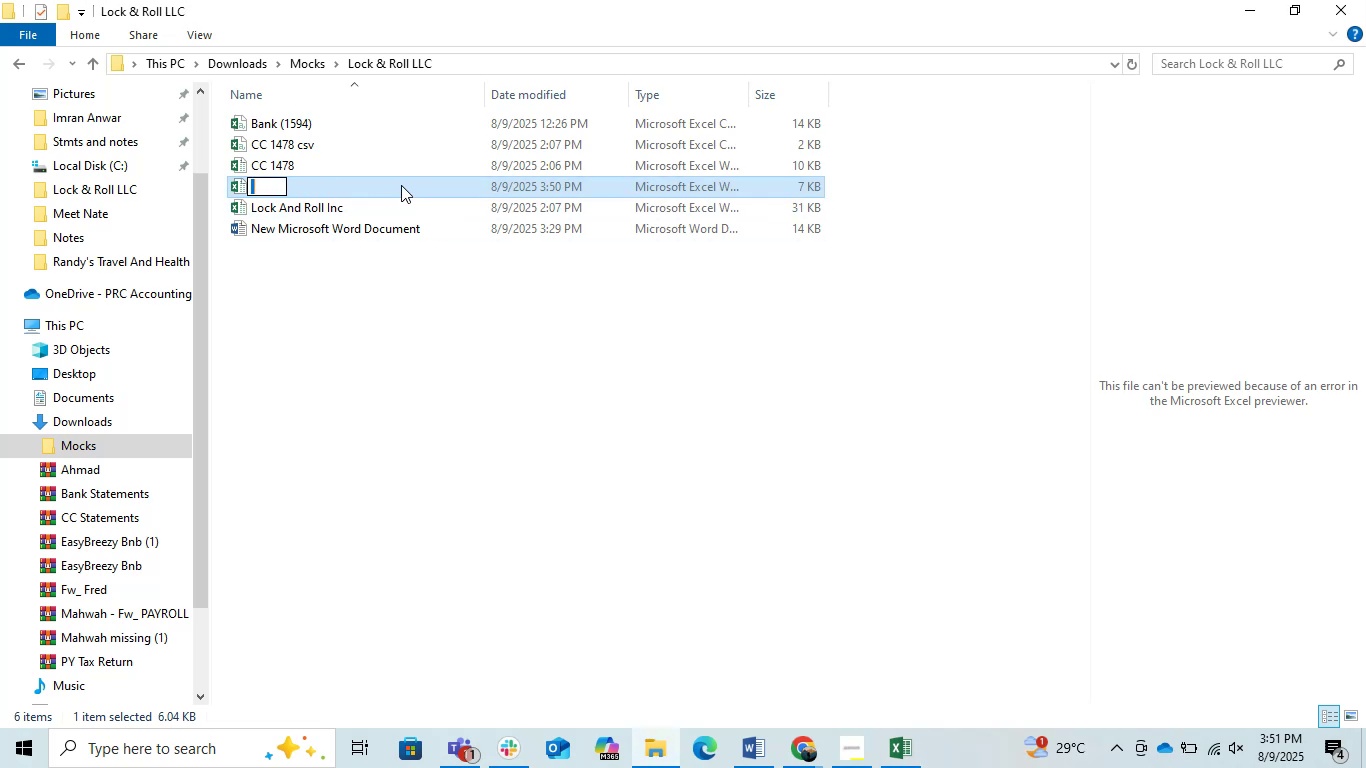 
key(Control+Z)
 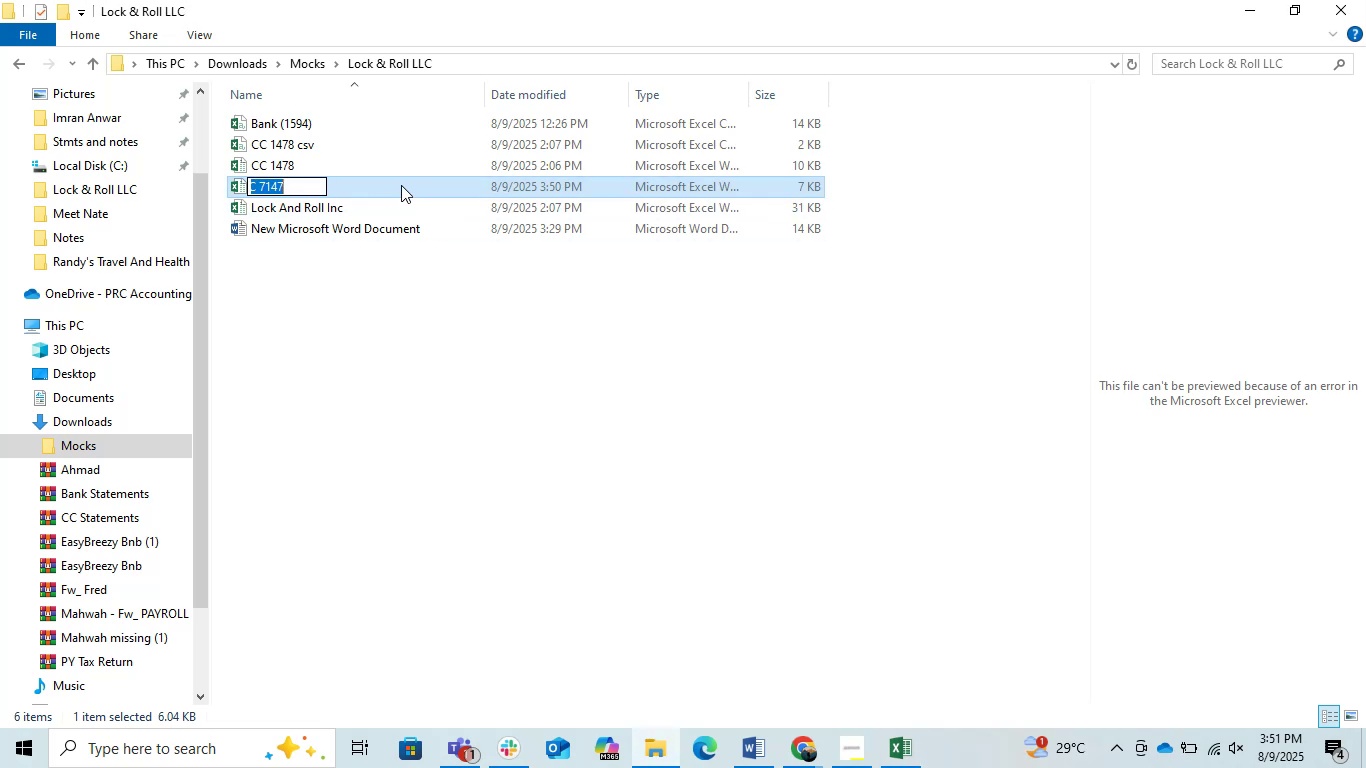 
key(Control+Z)
 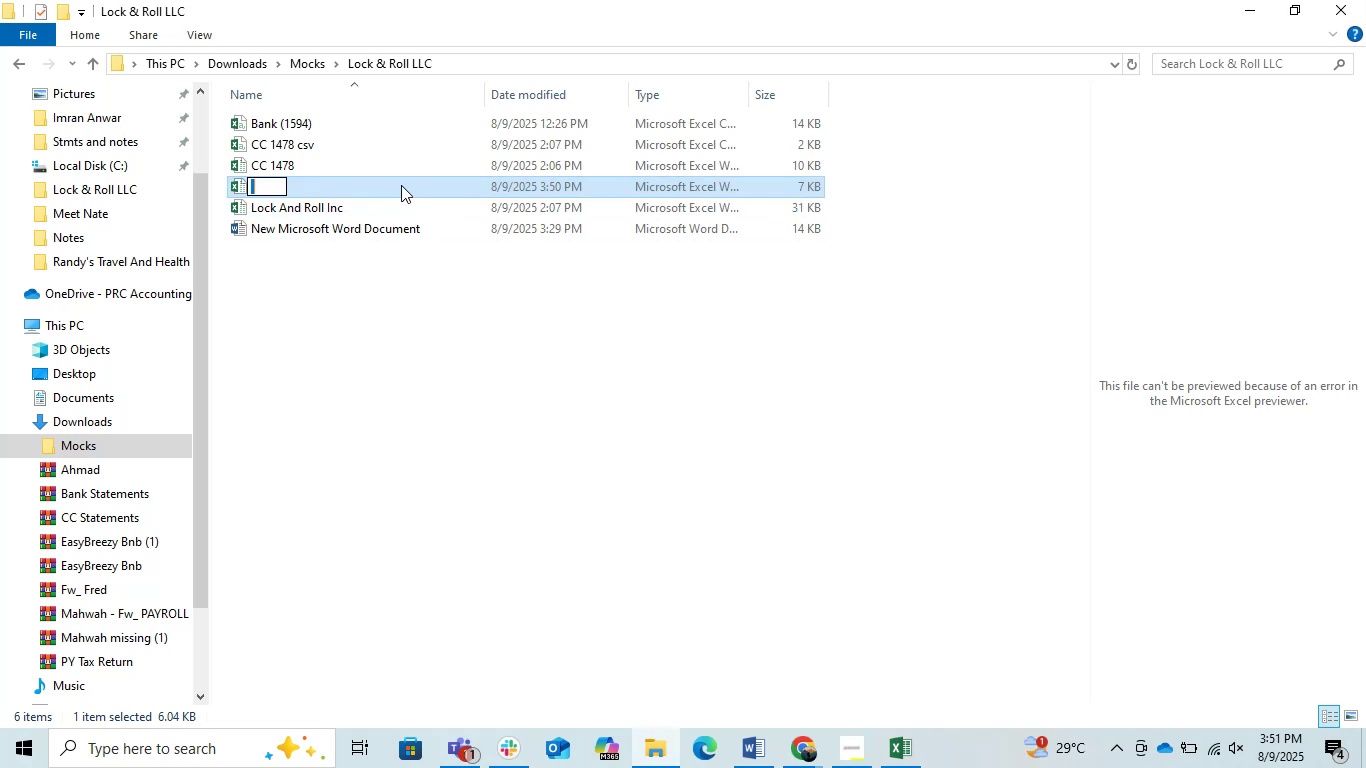 
key(Control+Z)
 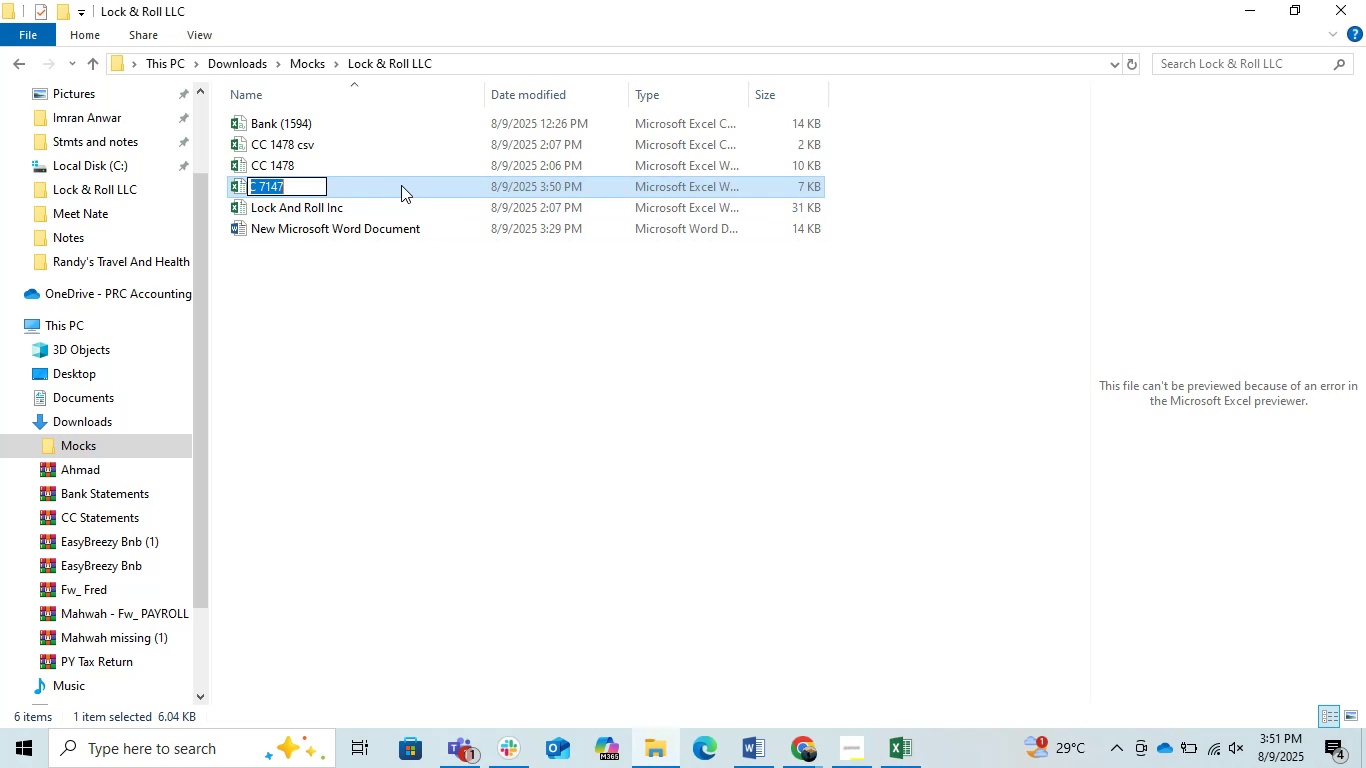 
key(Control+Z)
 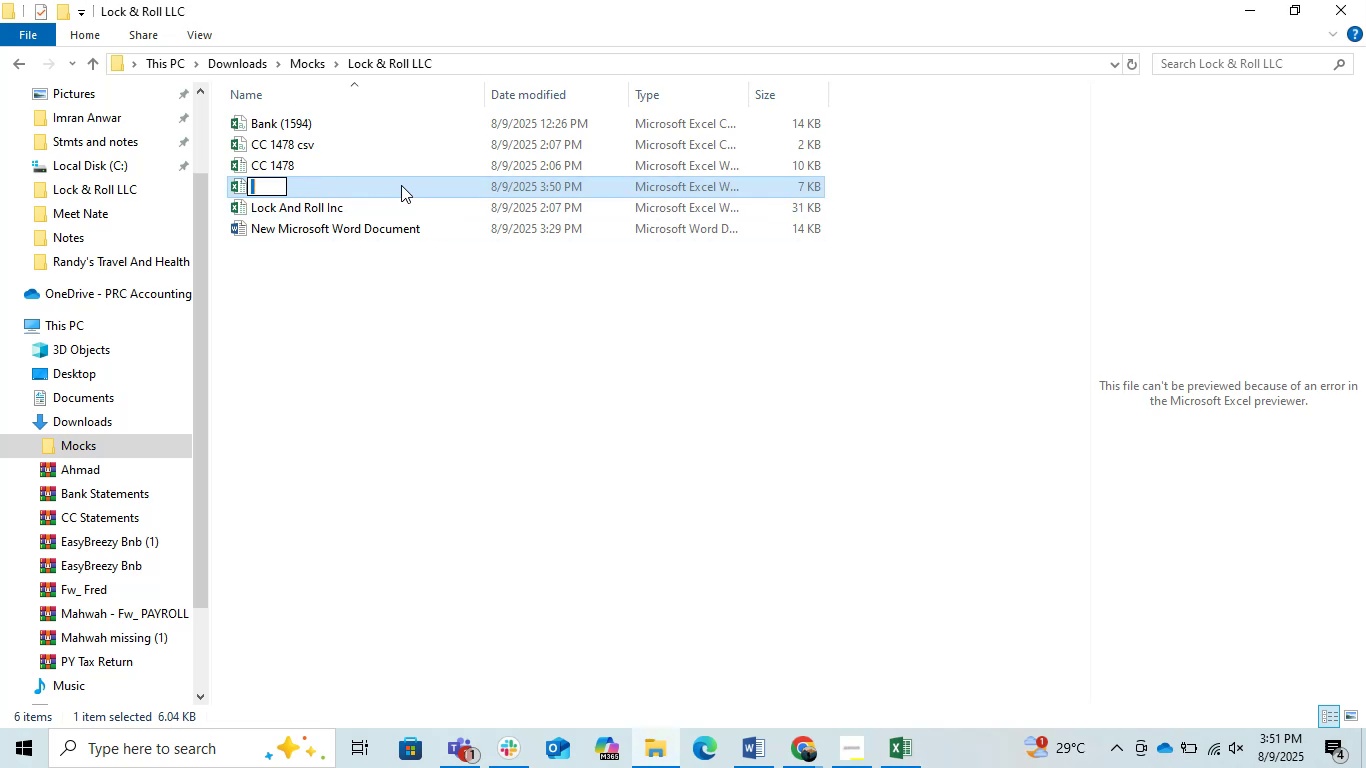 
key(Control+Z)
 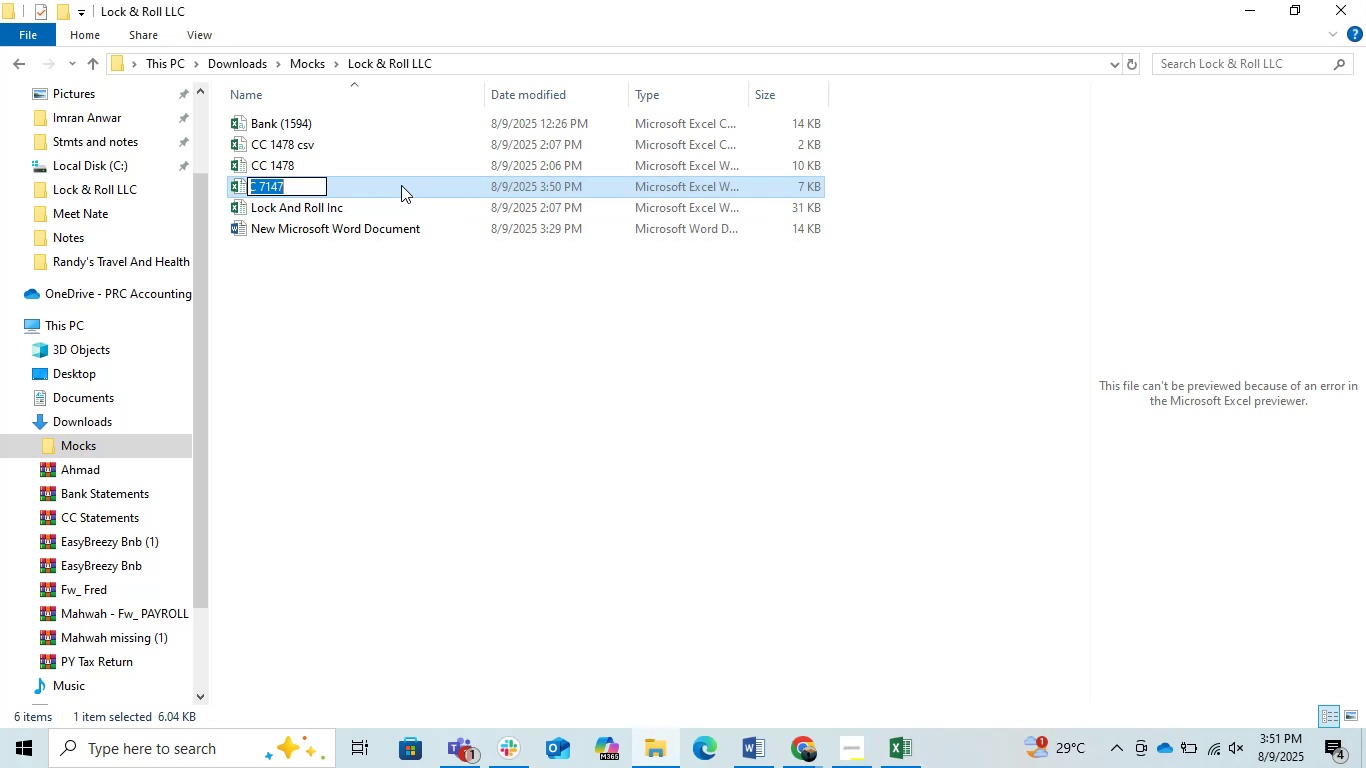 
key(ArrowLeft)
 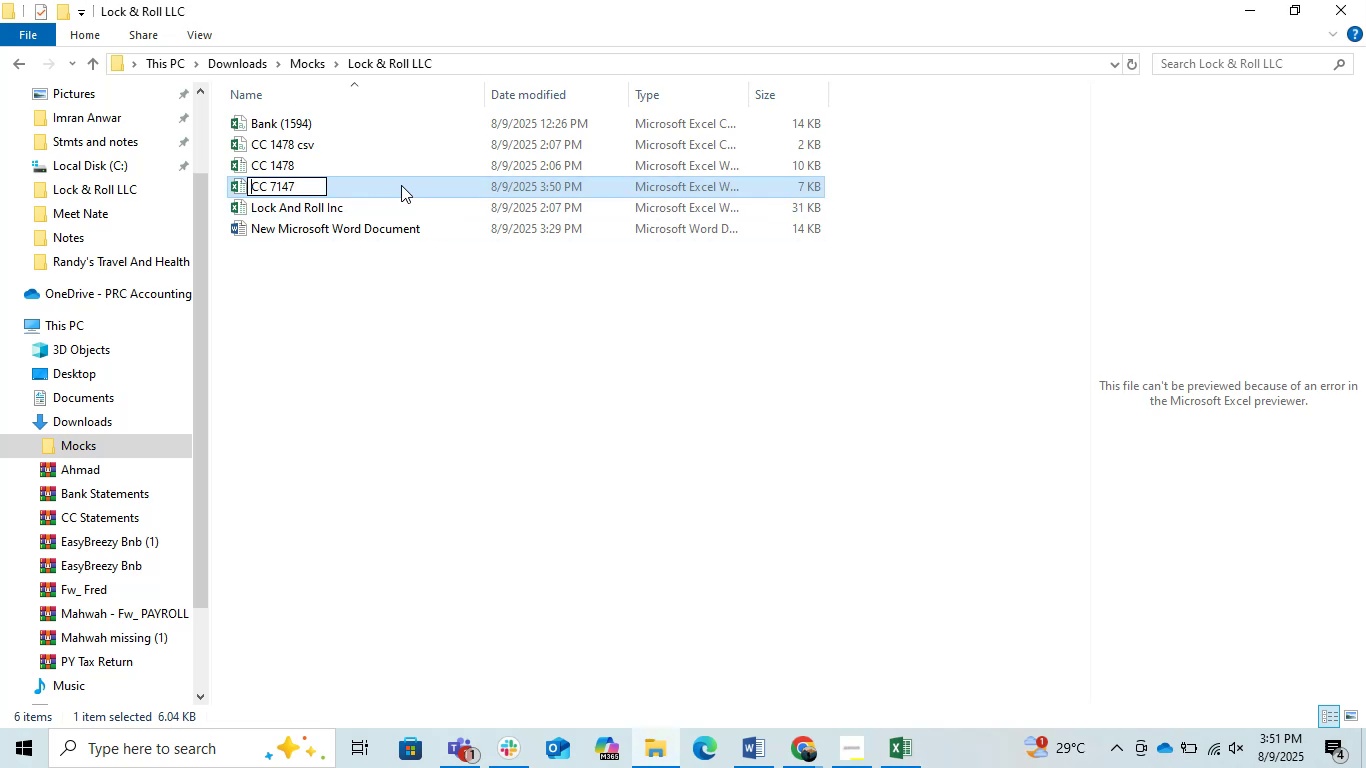 
key(ArrowLeft)
 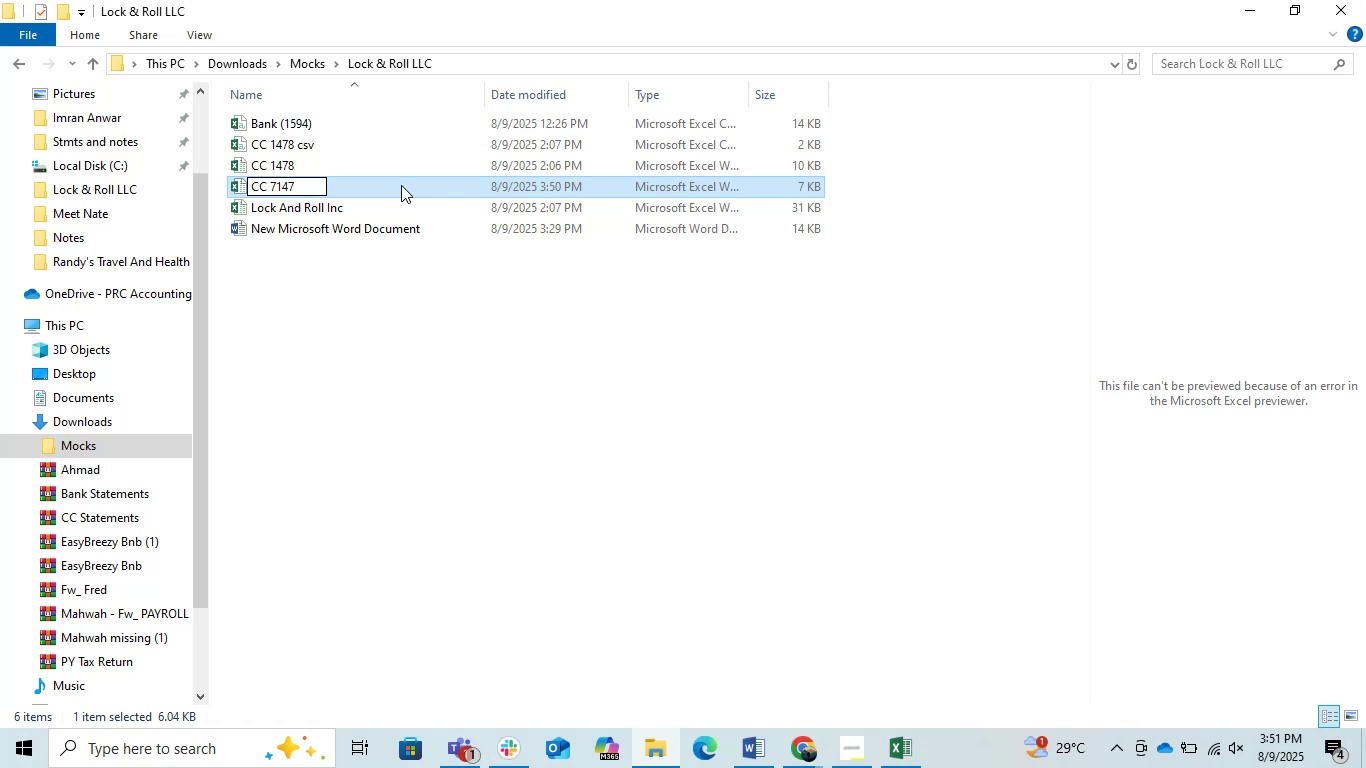 
key(ArrowRight)
 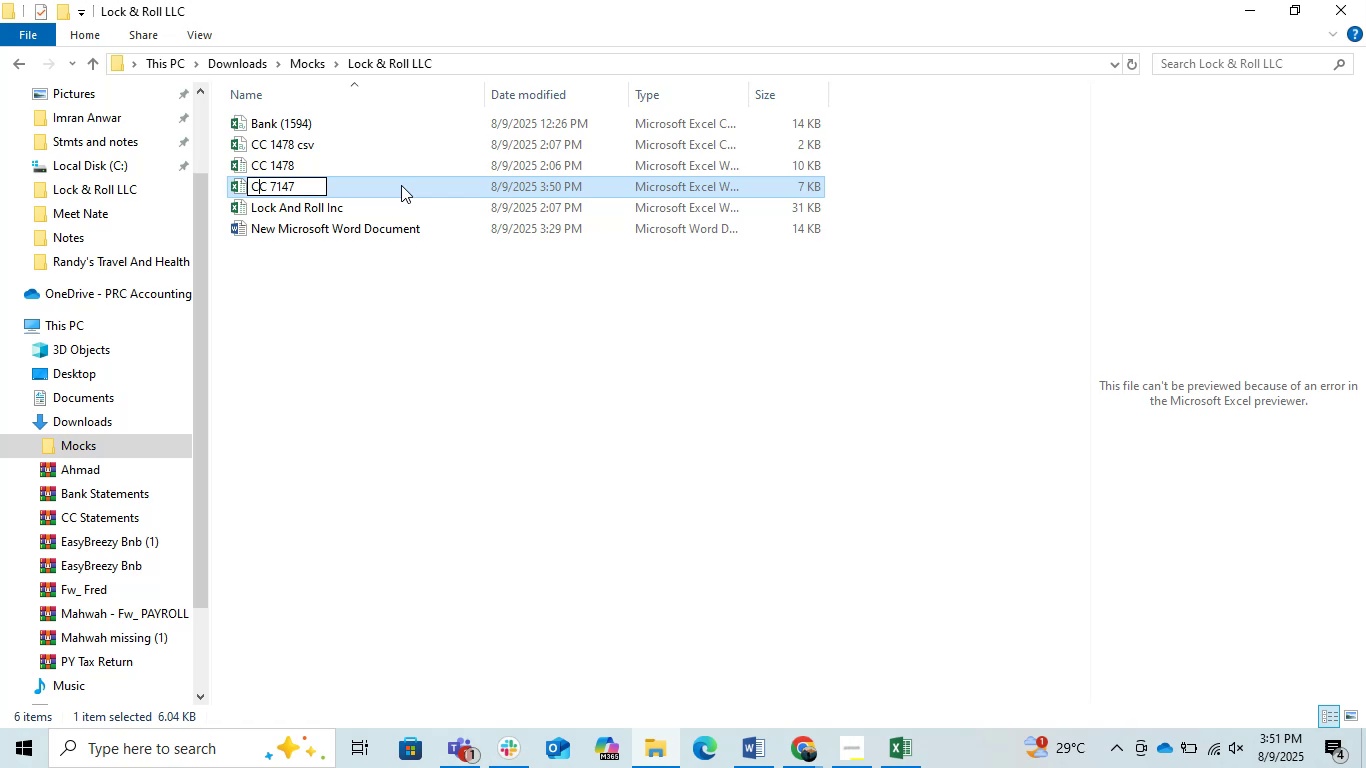 
key(ArrowLeft)
 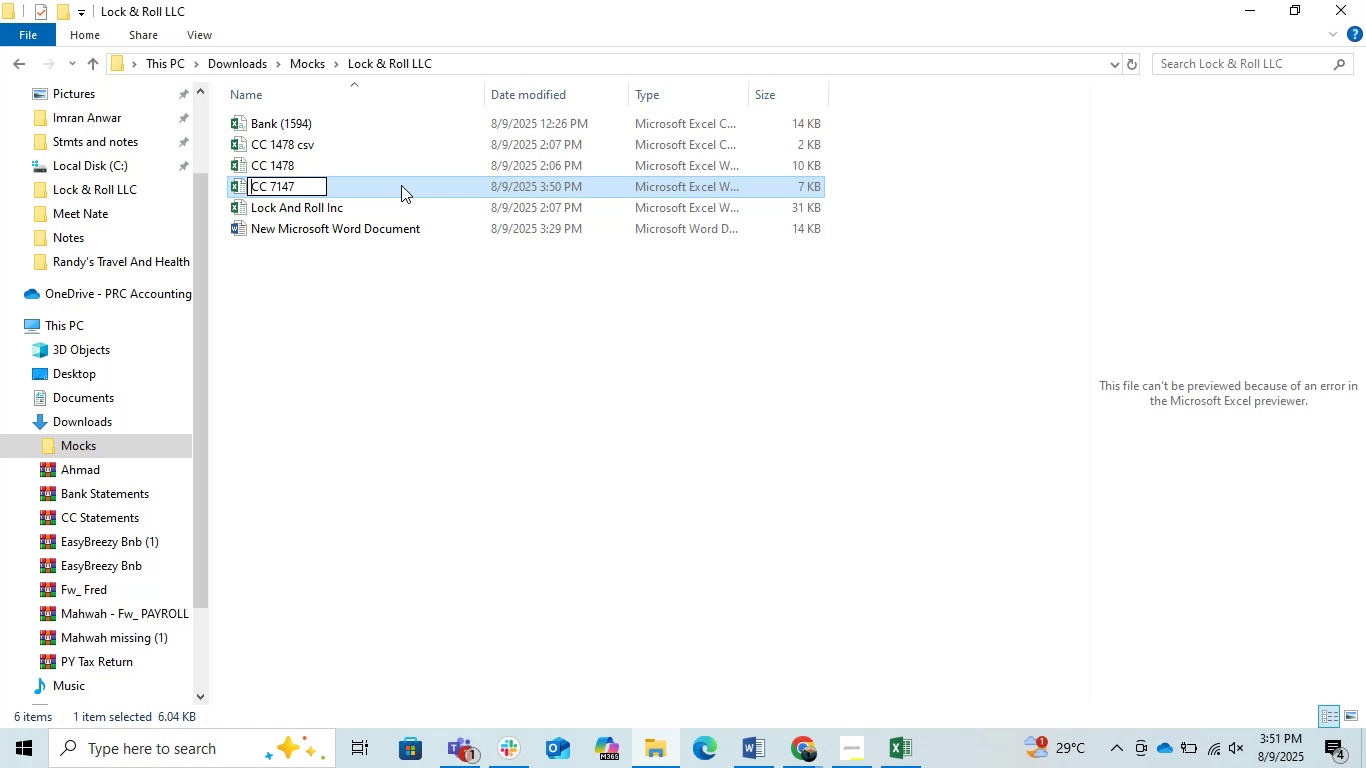 
key(Space)
 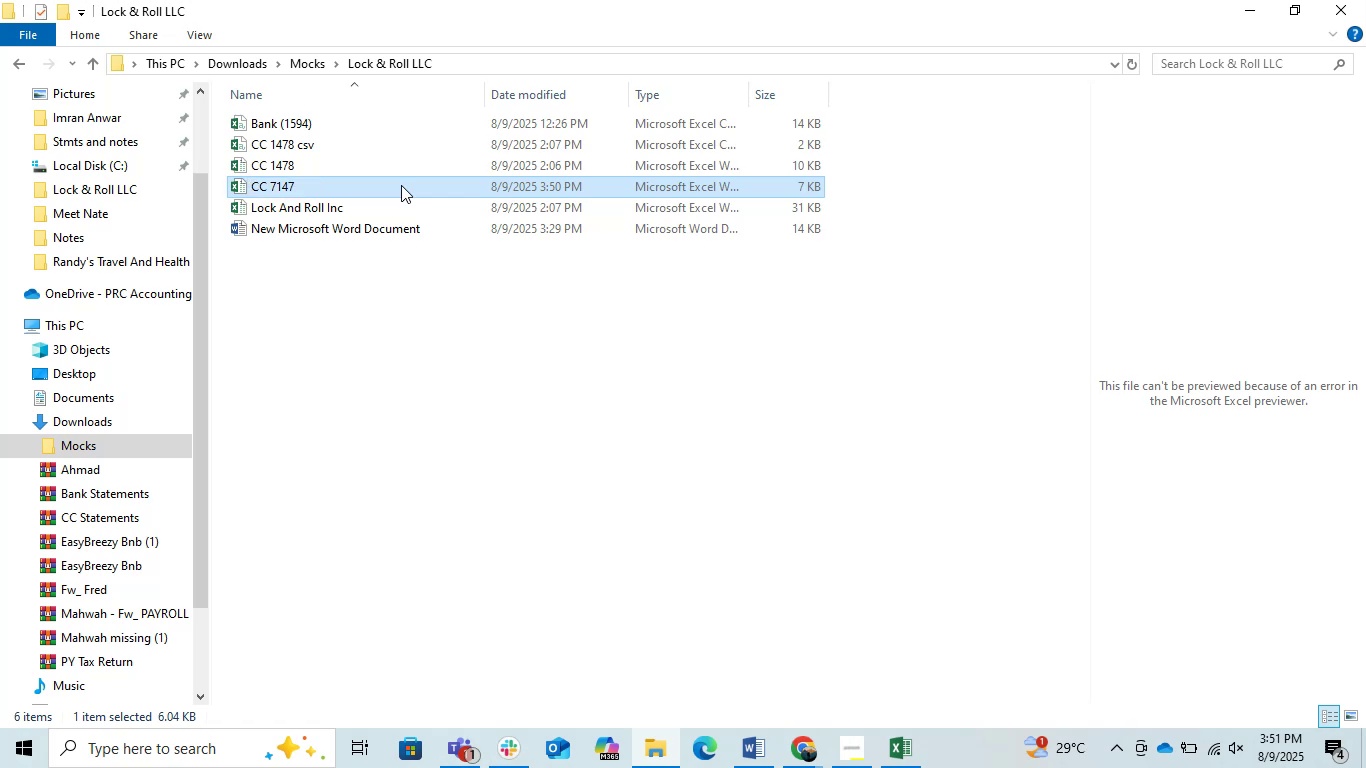 
double_click([401, 185])
 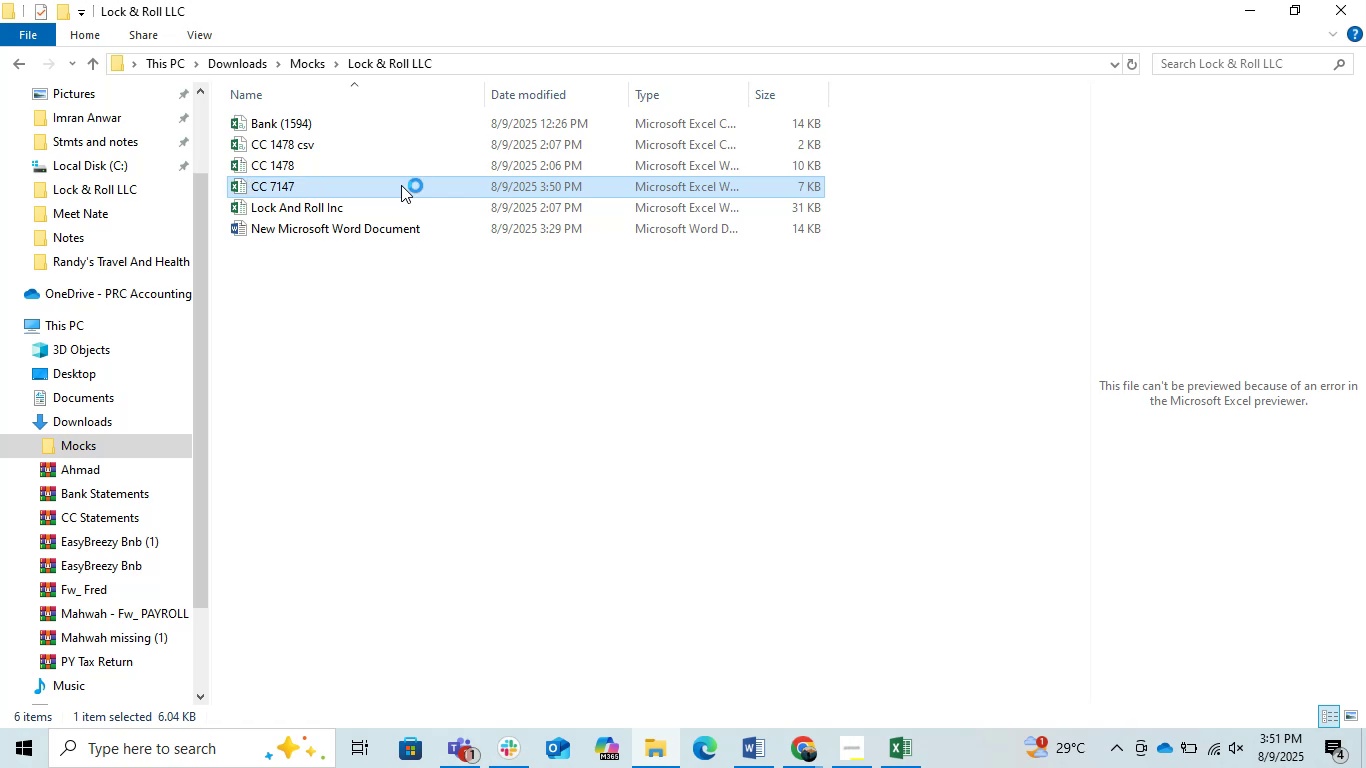 
triple_click([401, 185])
 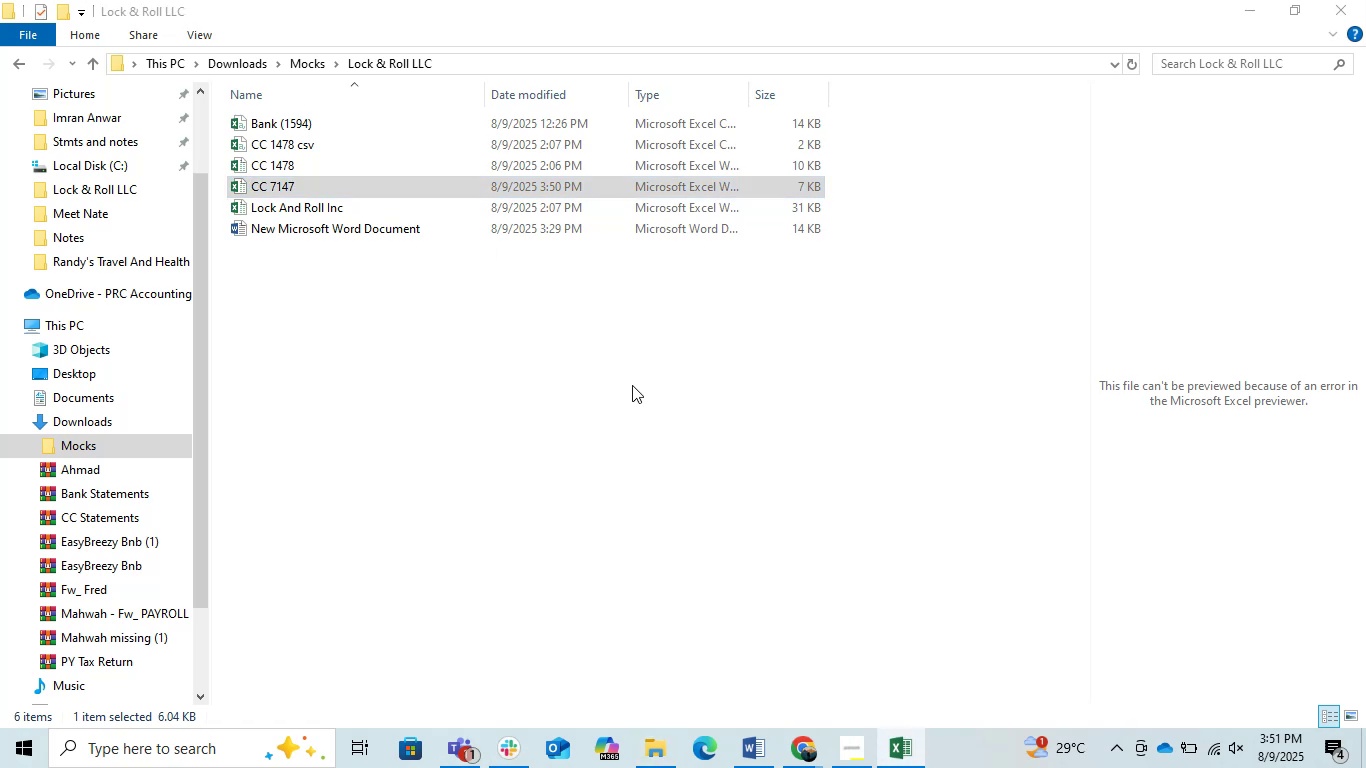 
left_click([696, 370])
 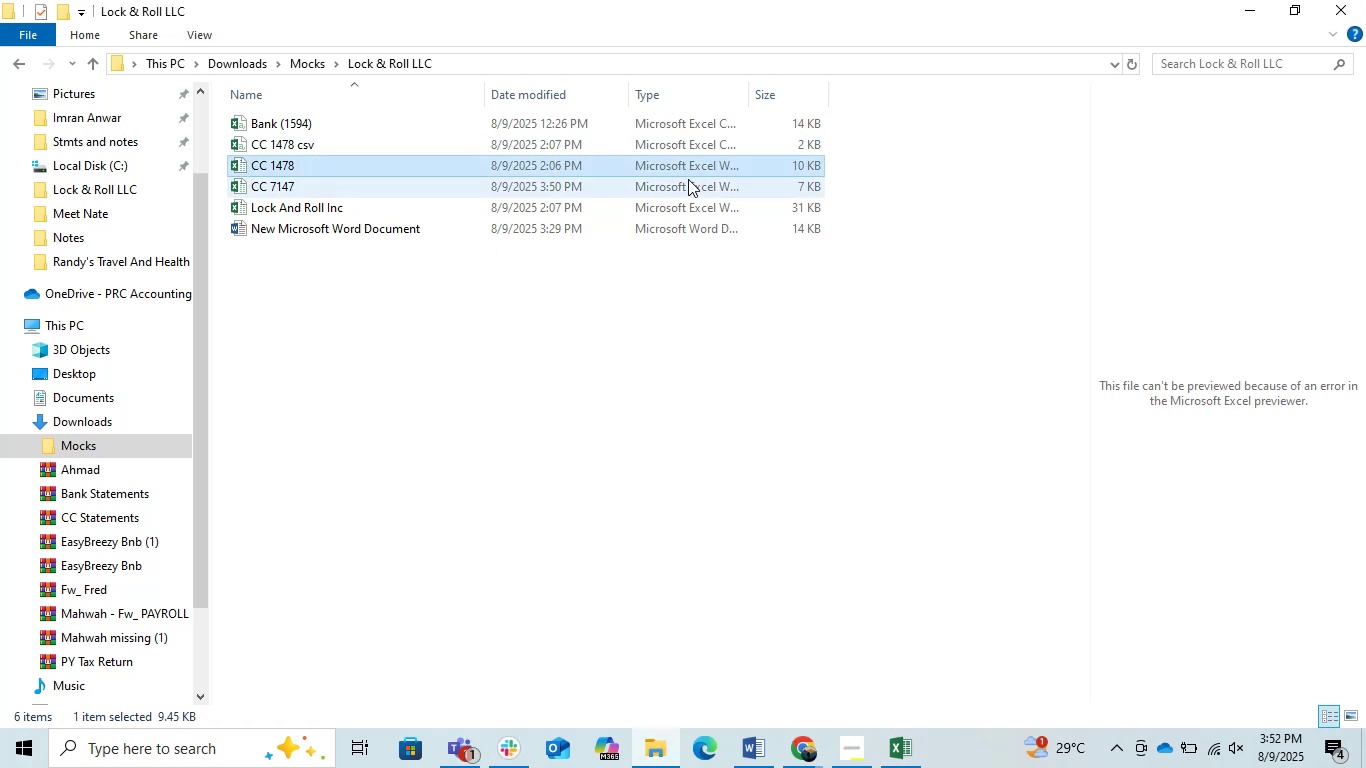 
left_click([675, 188])
 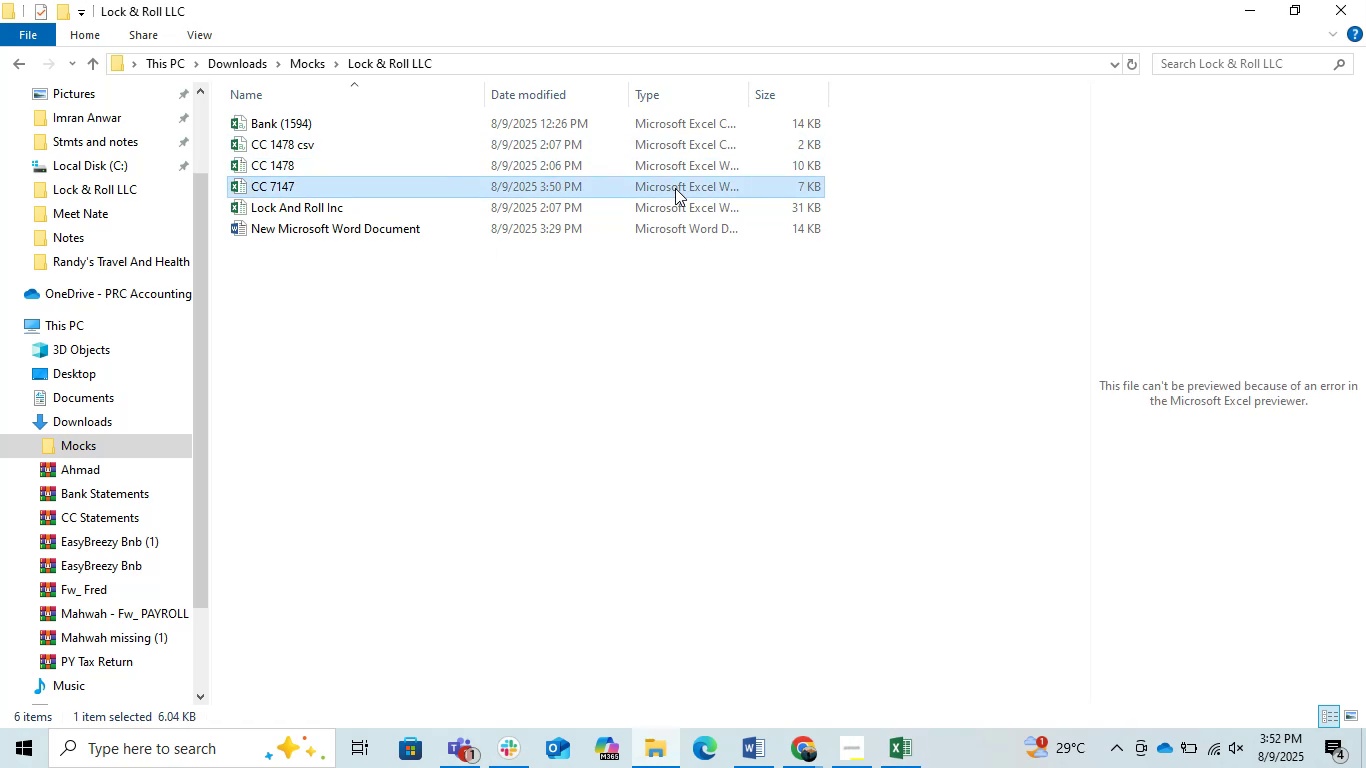 
key(Delete)
 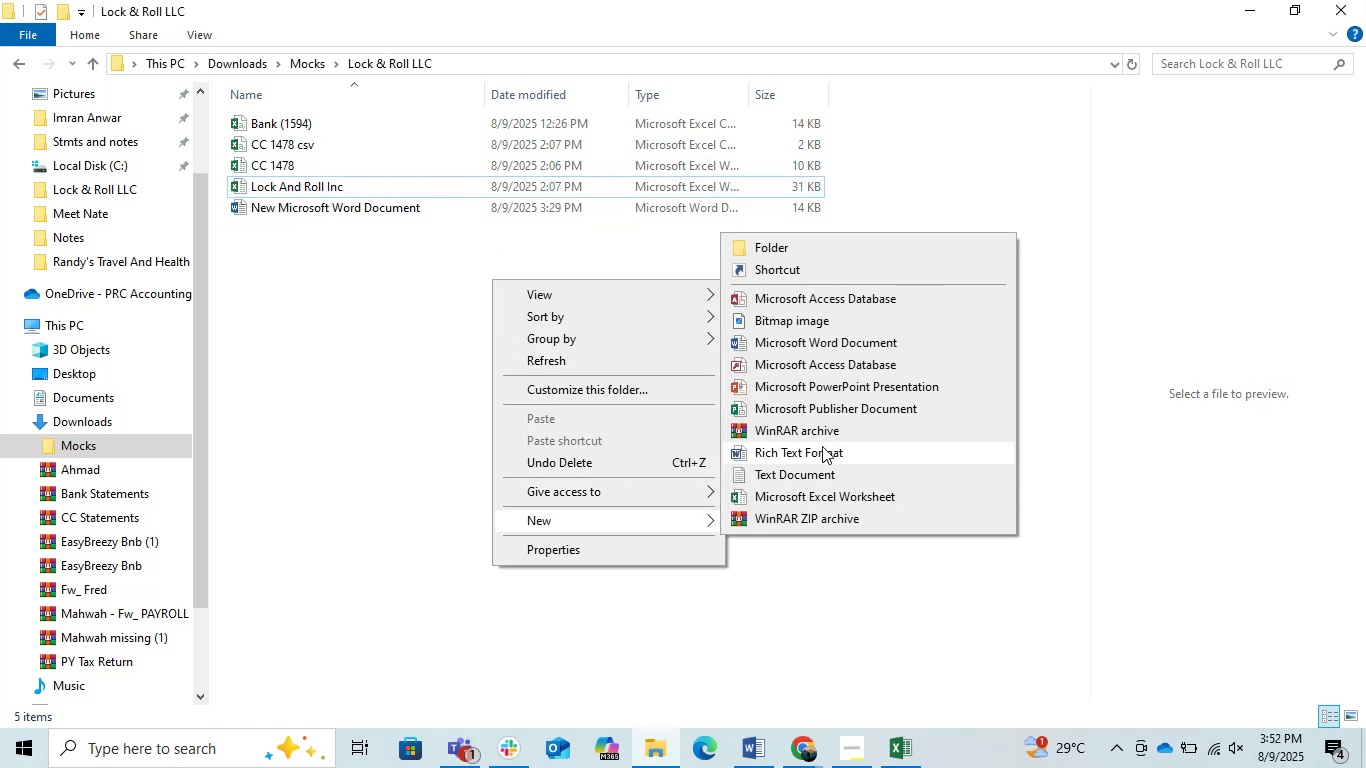 
left_click([836, 505])
 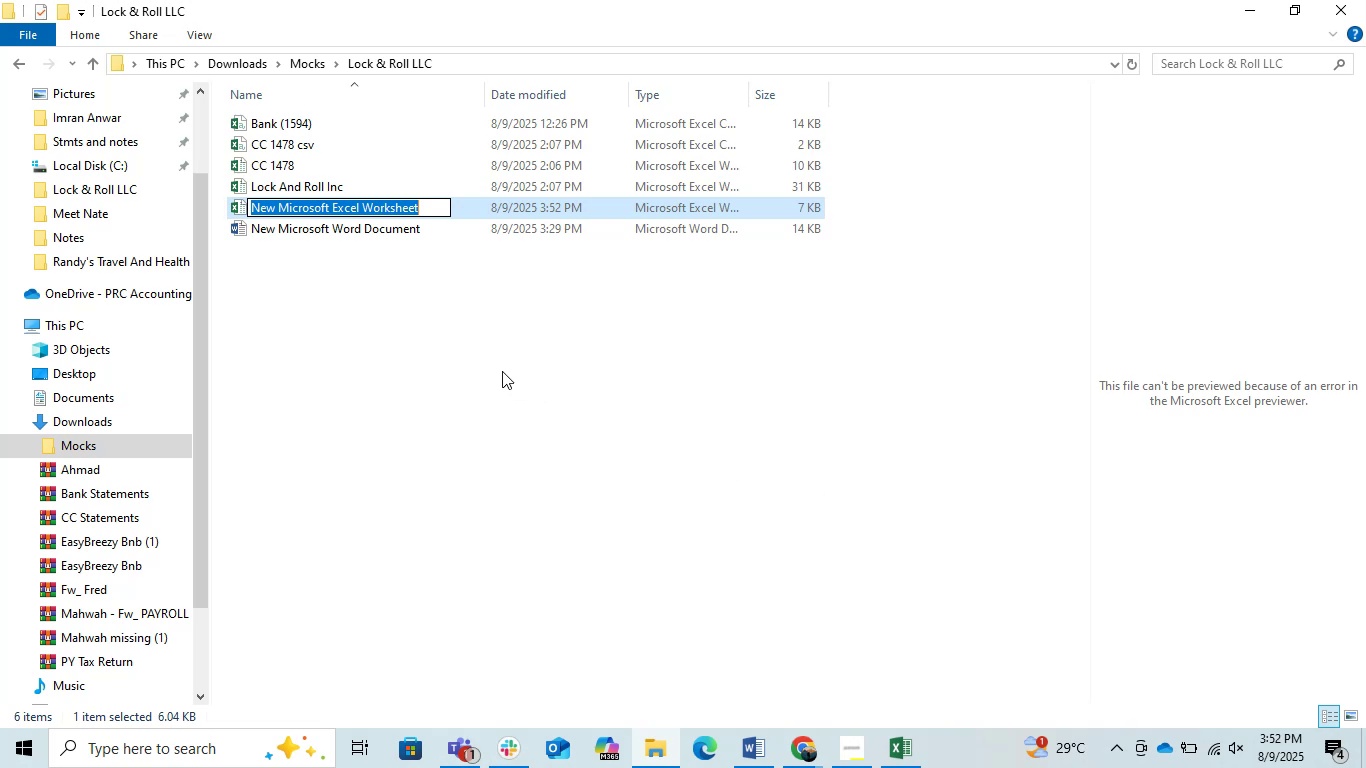 
type(CC )
 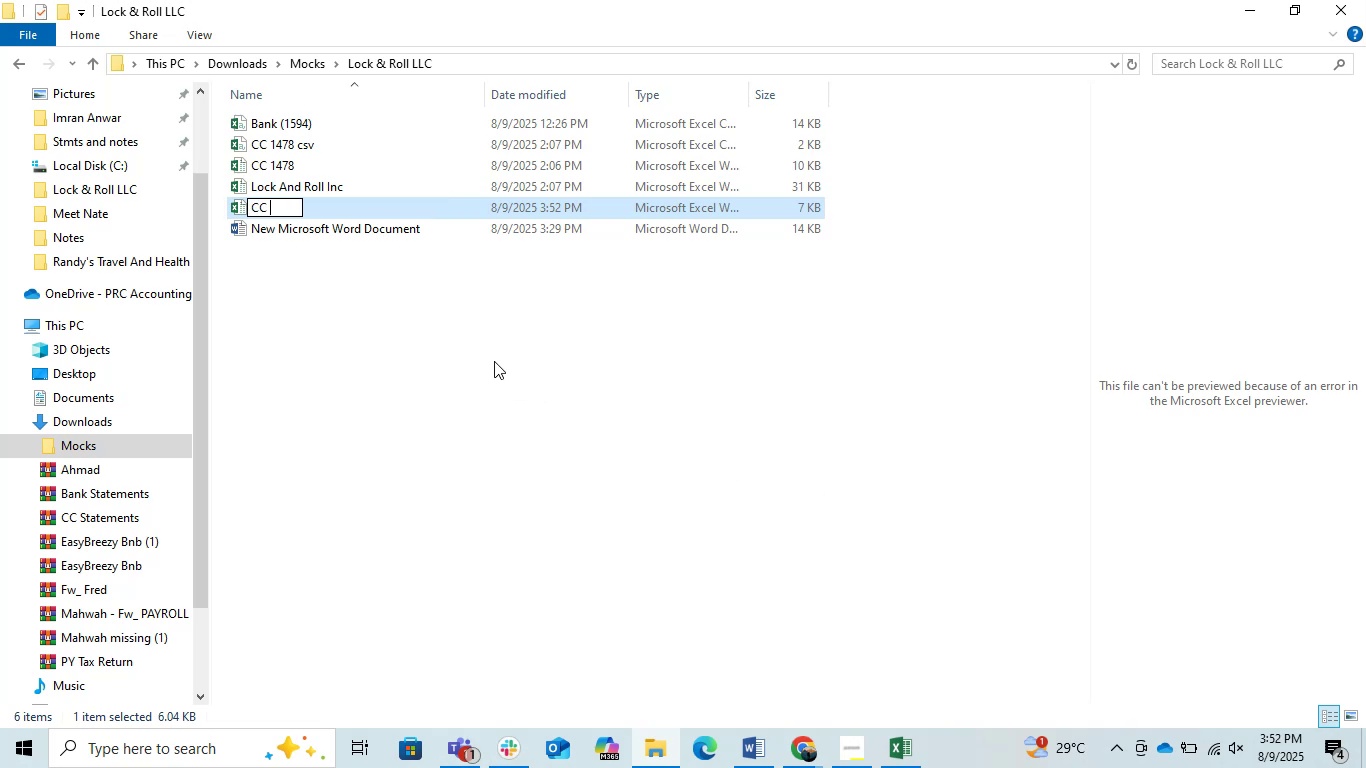 
wait(5.11)
 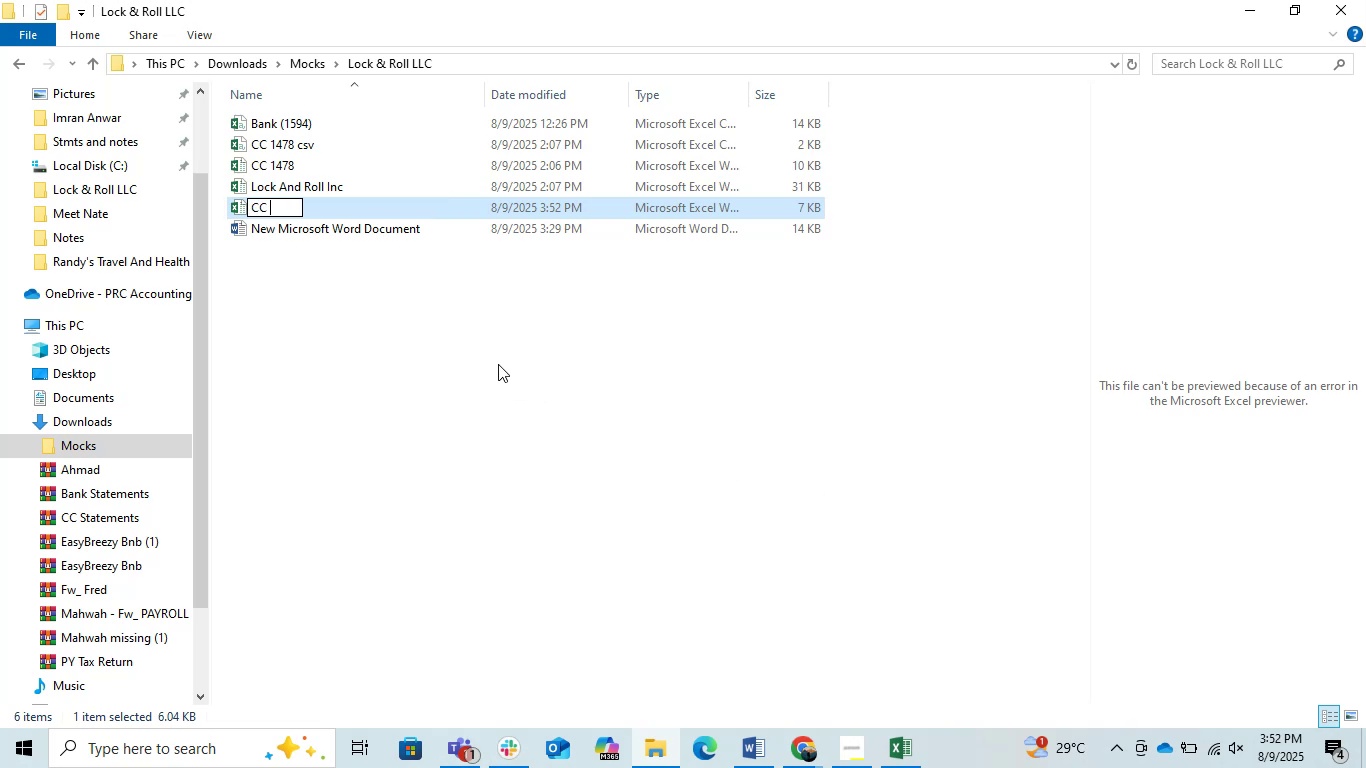 
left_click([915, 751])
 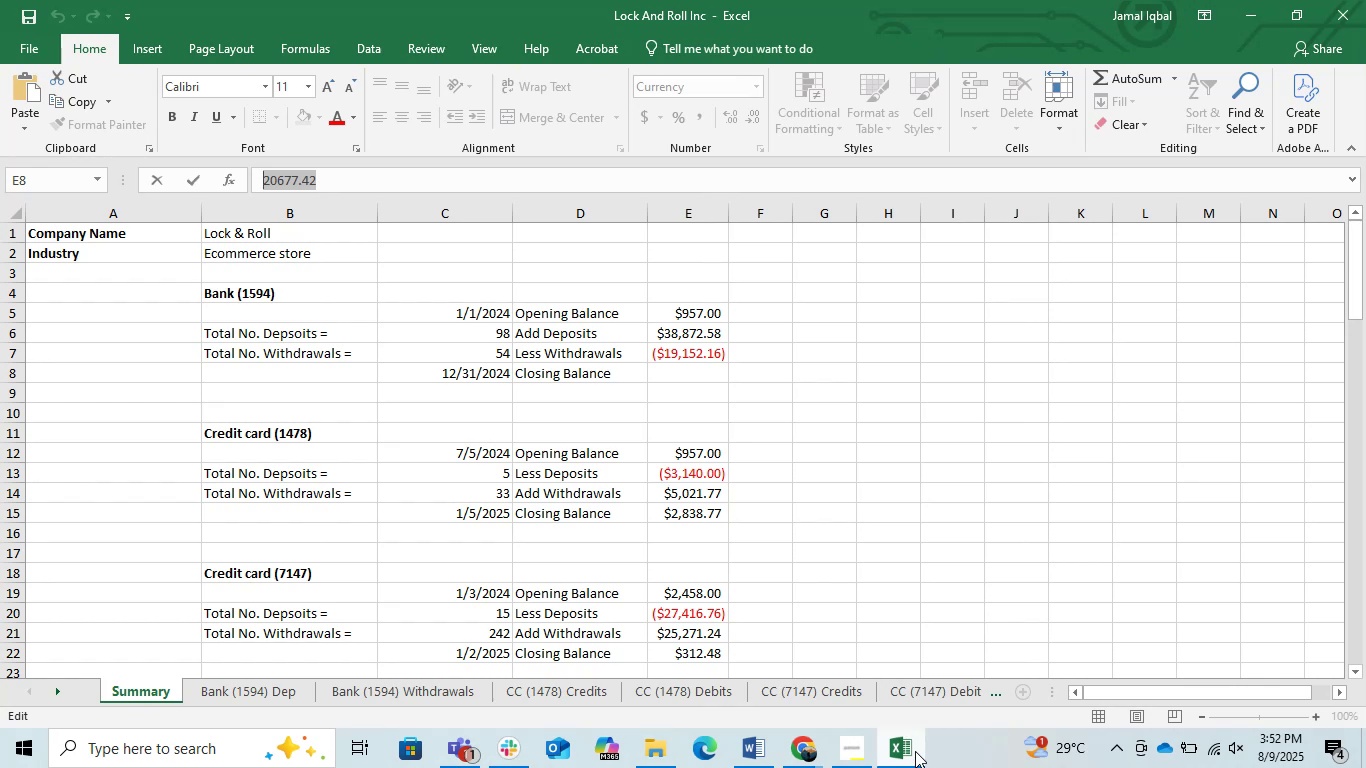 
left_click([915, 751])
 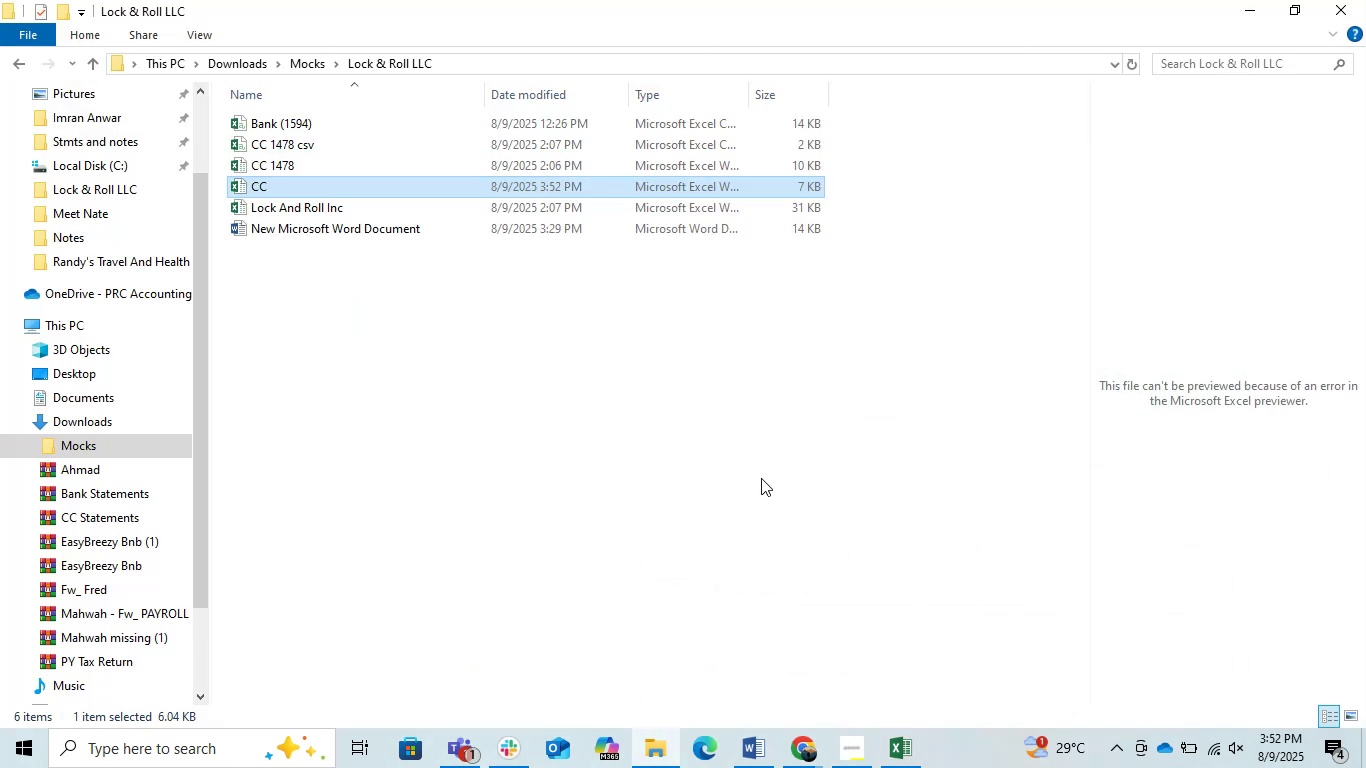 
key(F2)
 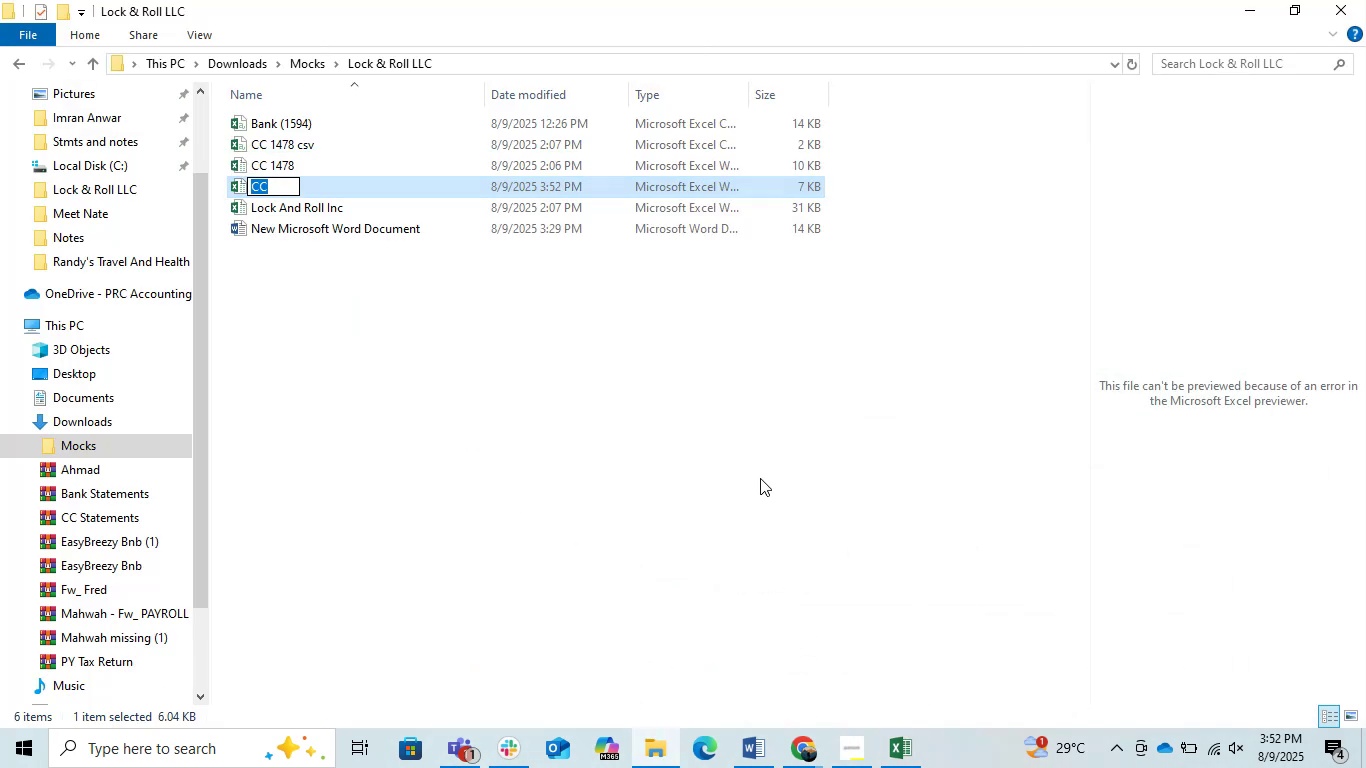 
key(ArrowRight)
 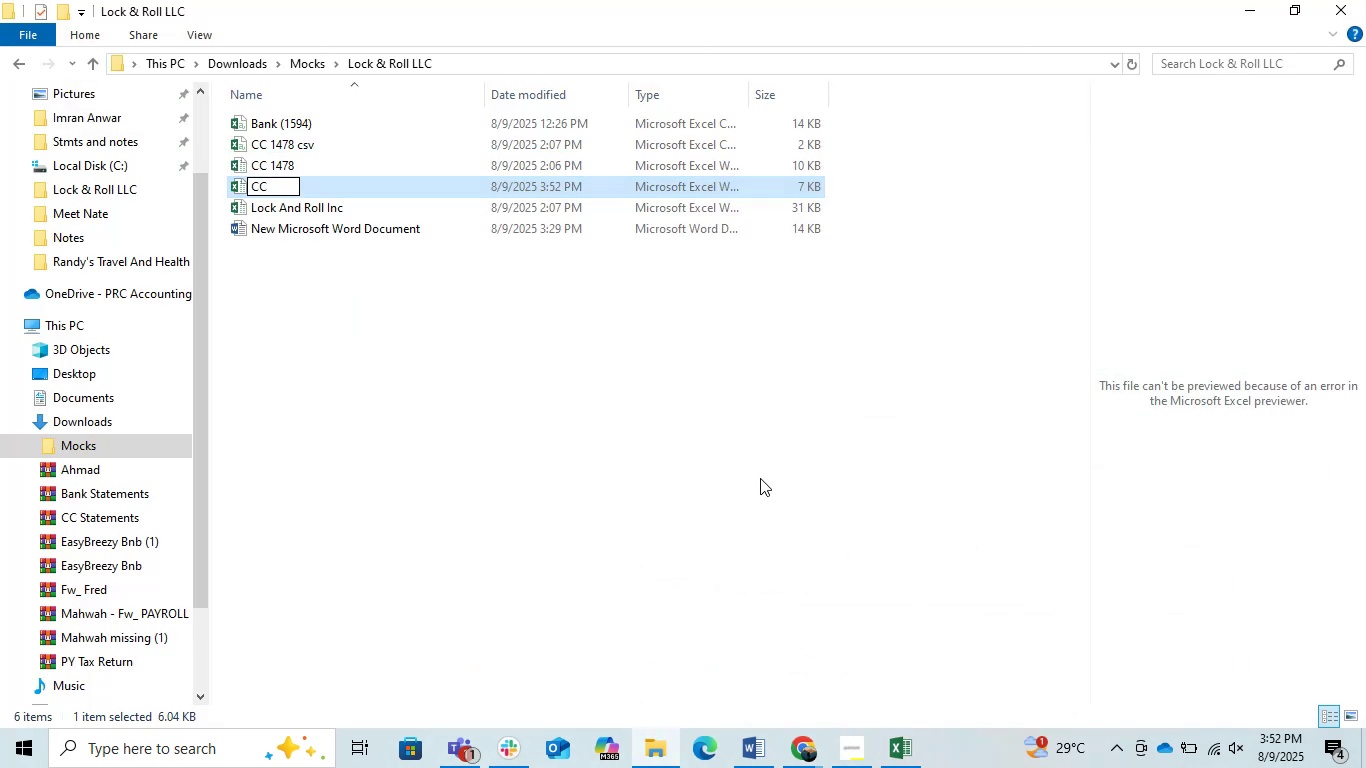 
key(Space)
 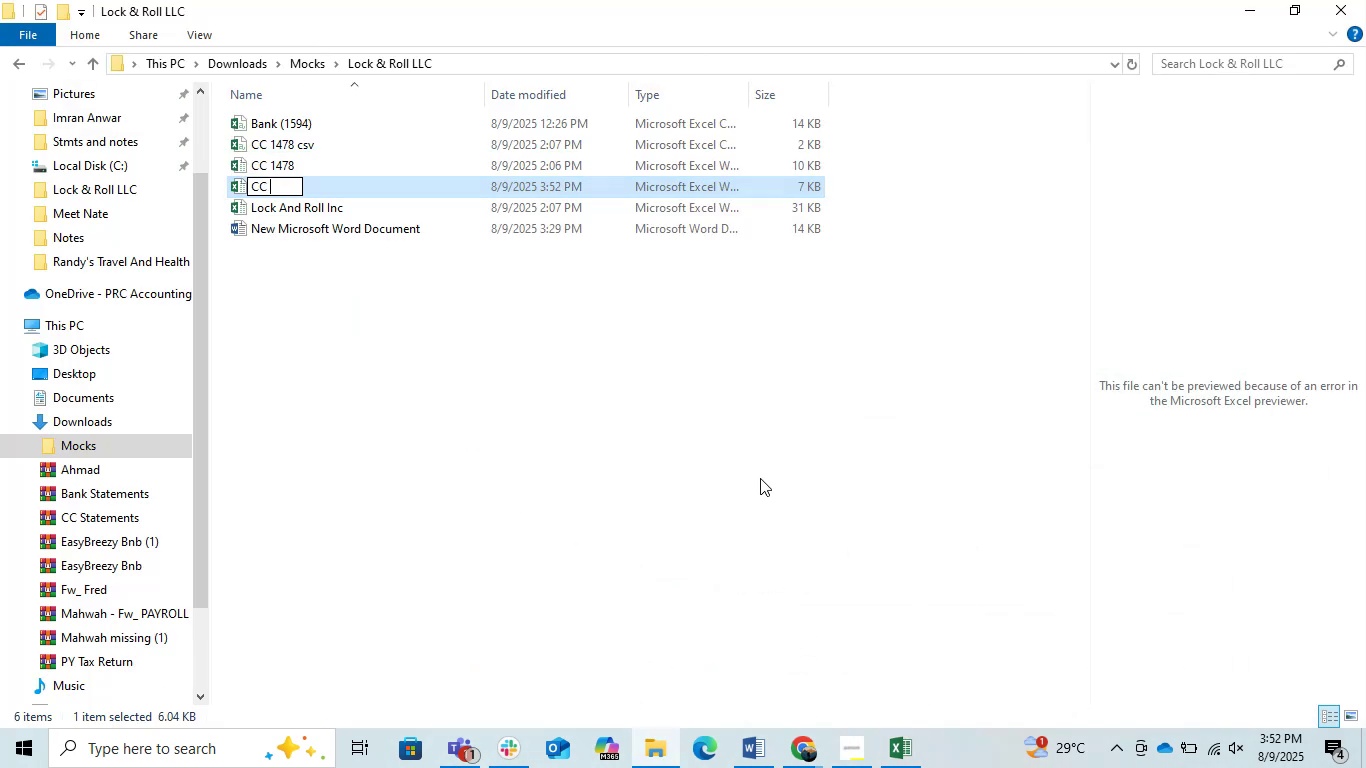 
key(Numpad1)
 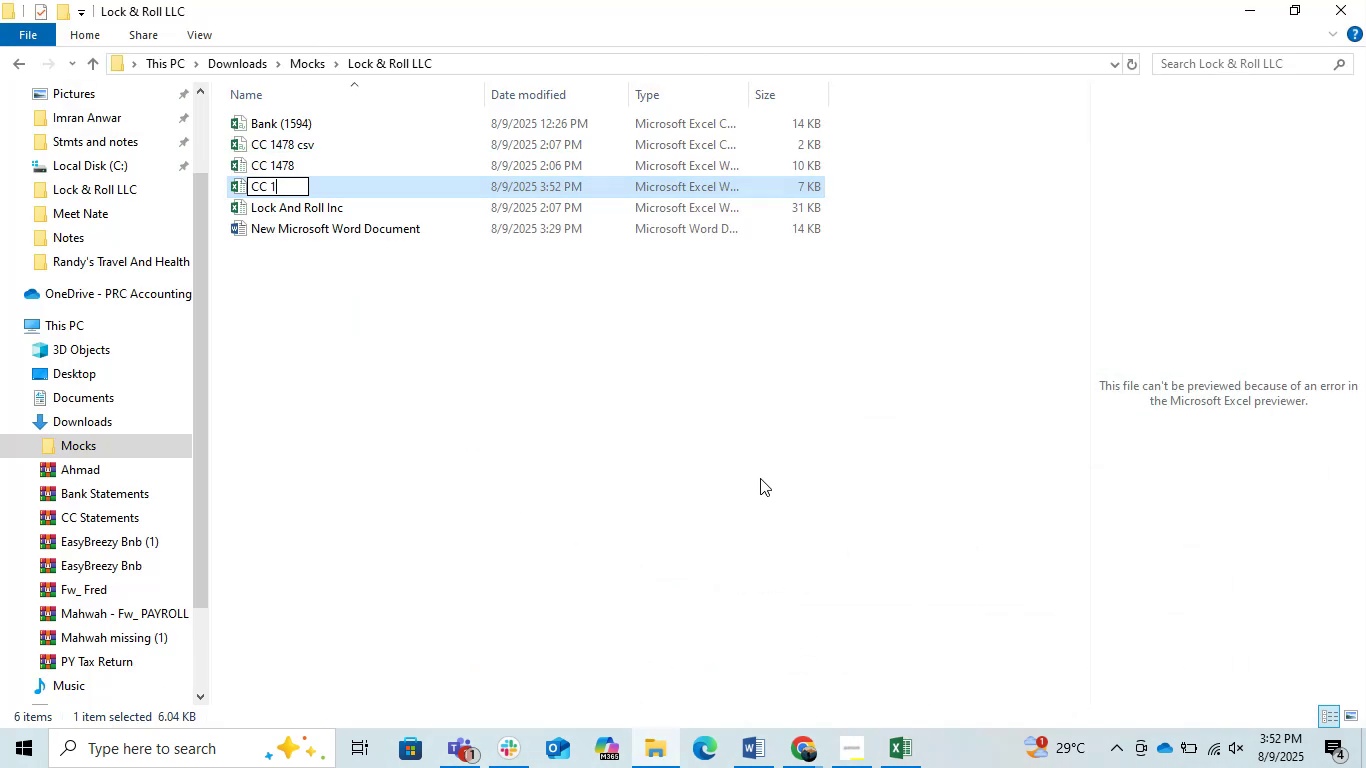 
key(Numpad7)
 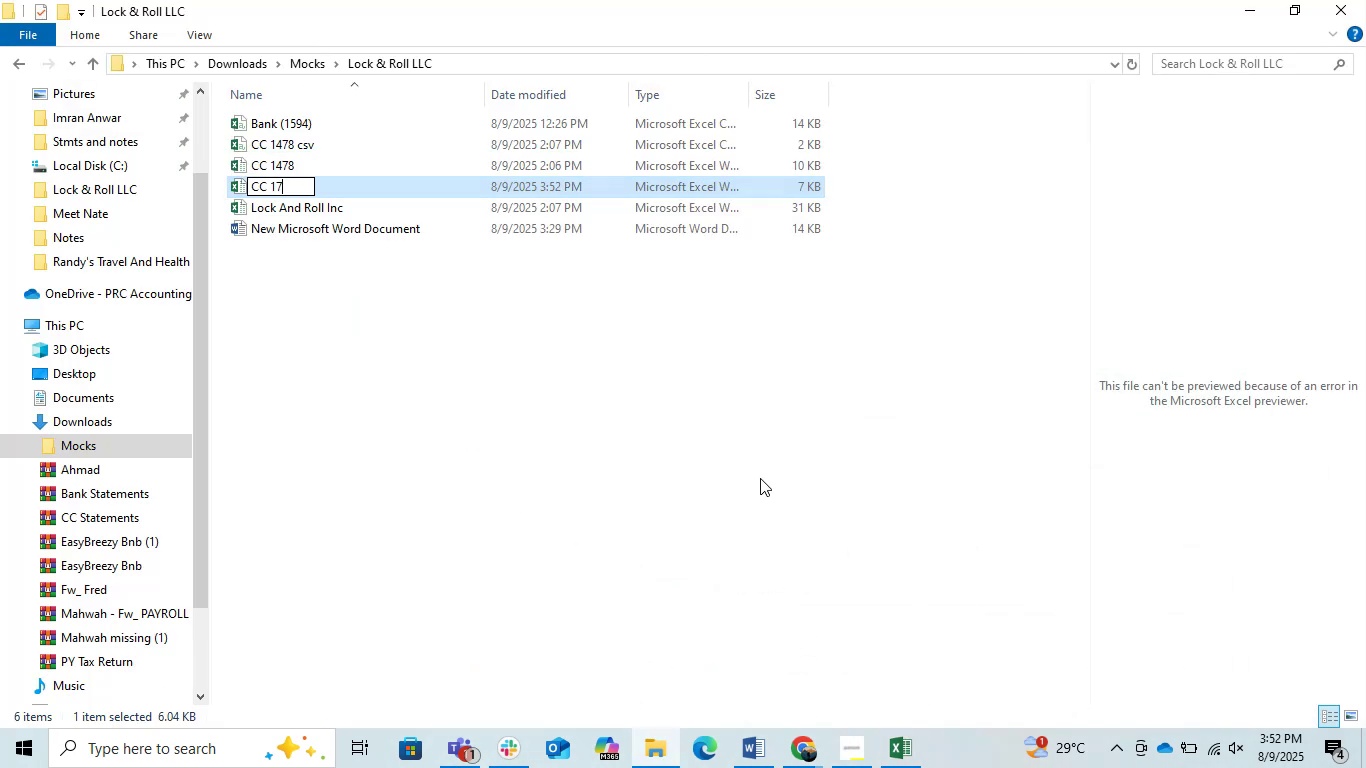 
key(Backspace)
 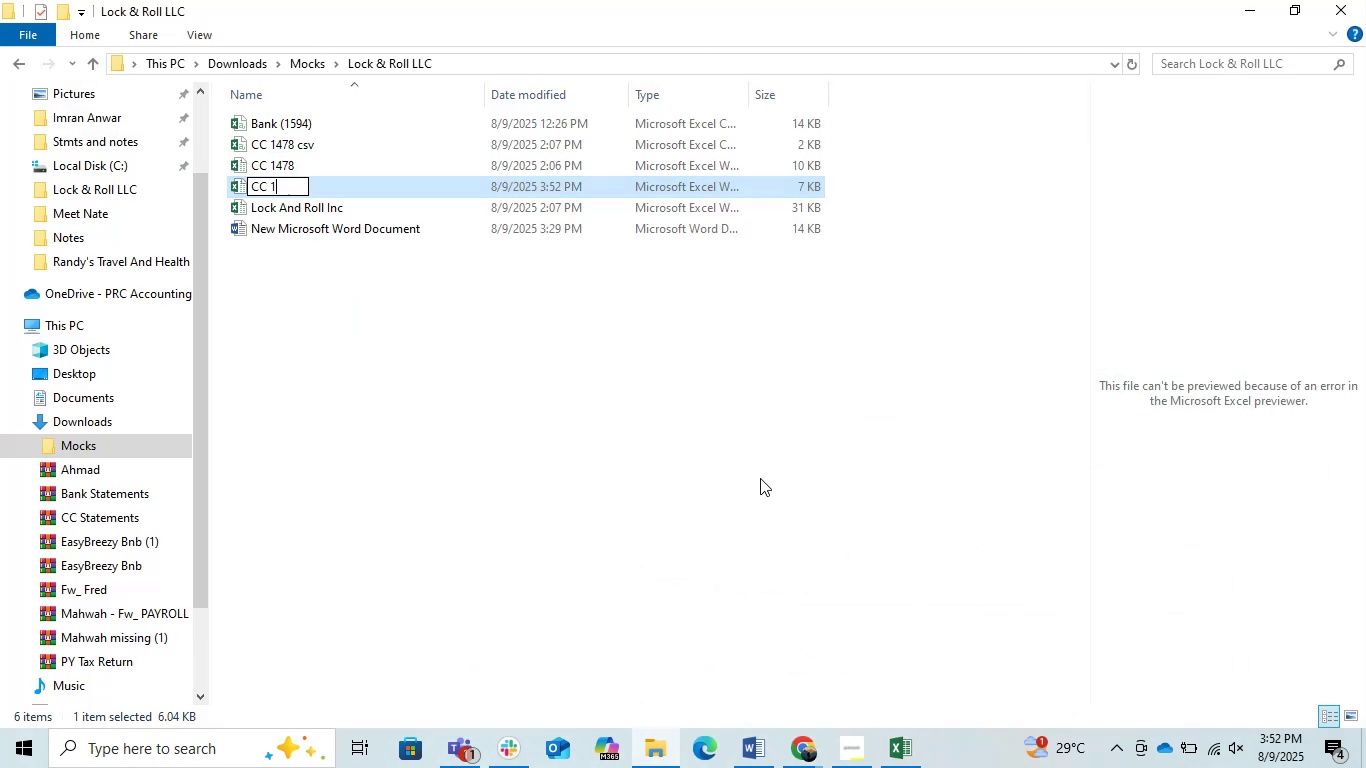 
key(Backspace)
 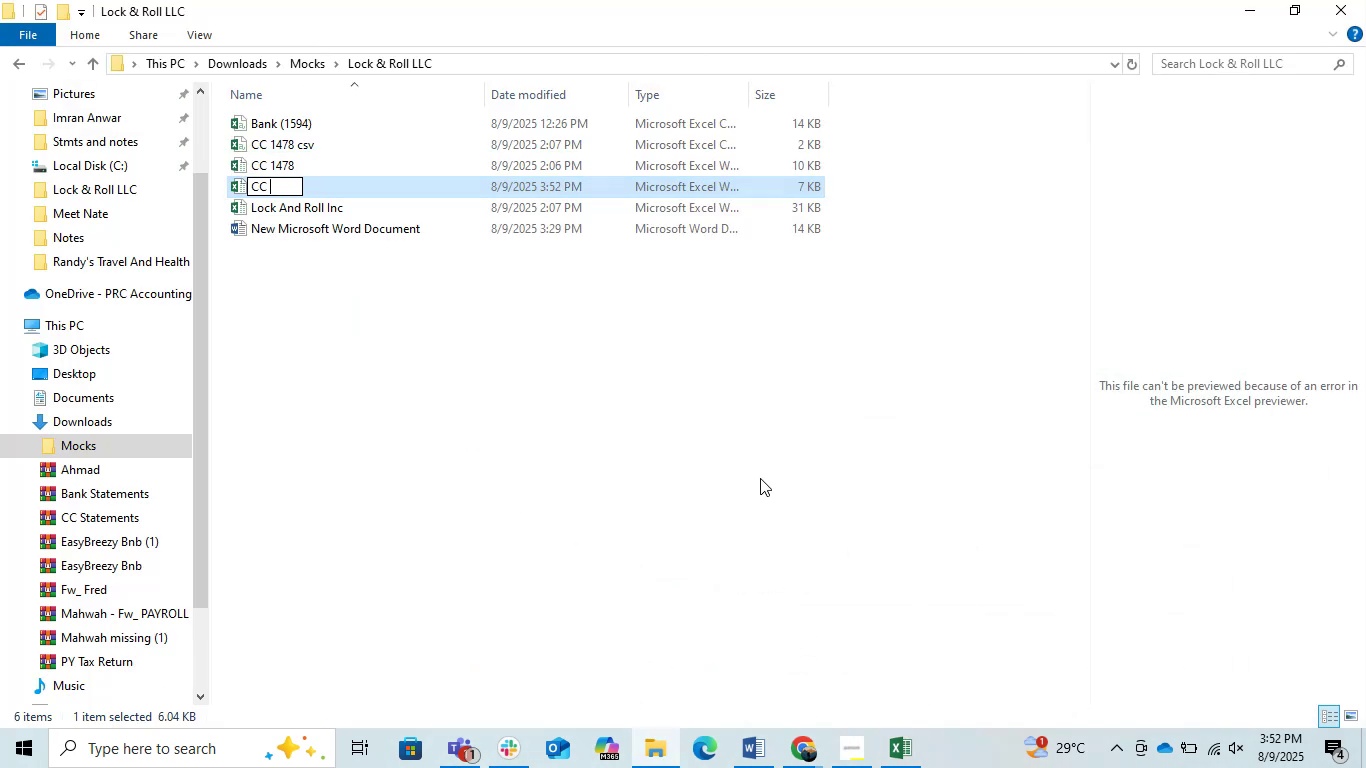 
key(Numpad7)
 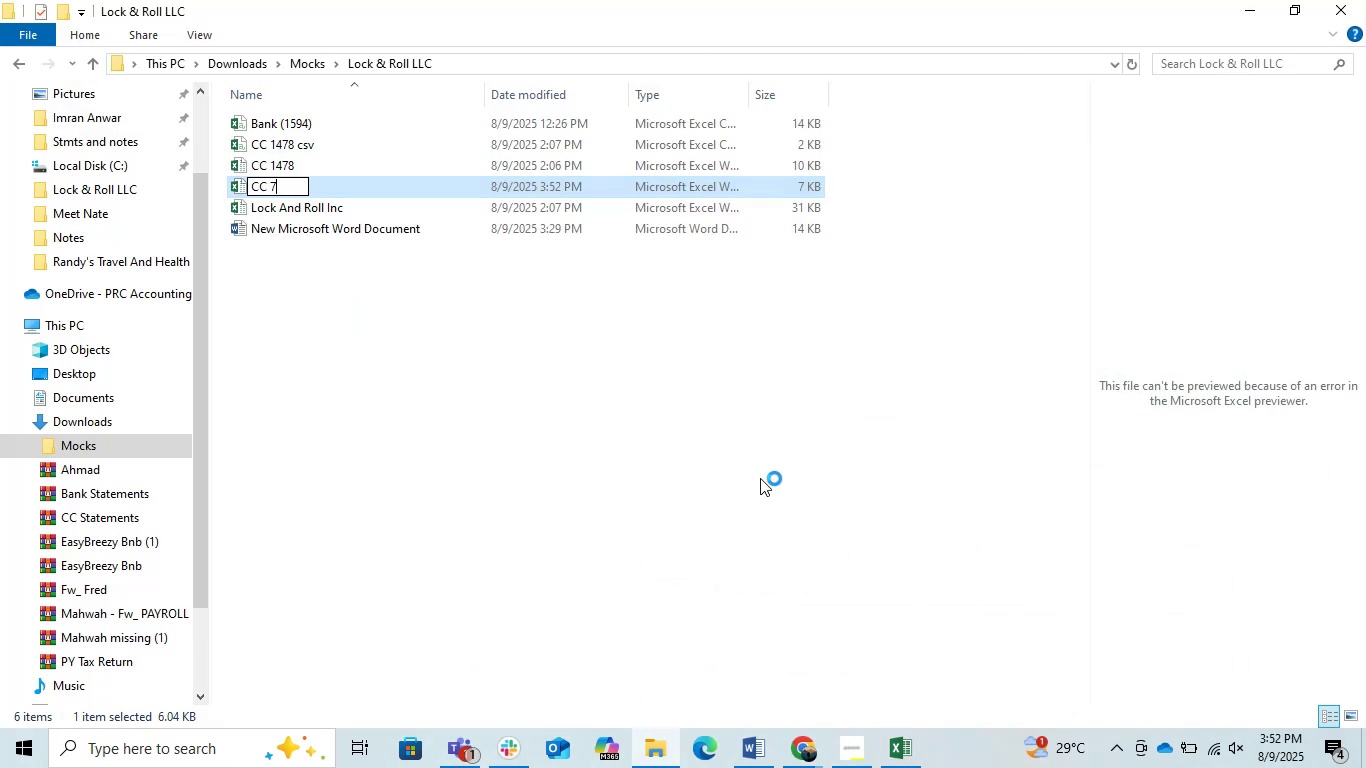 
key(Numpad1)
 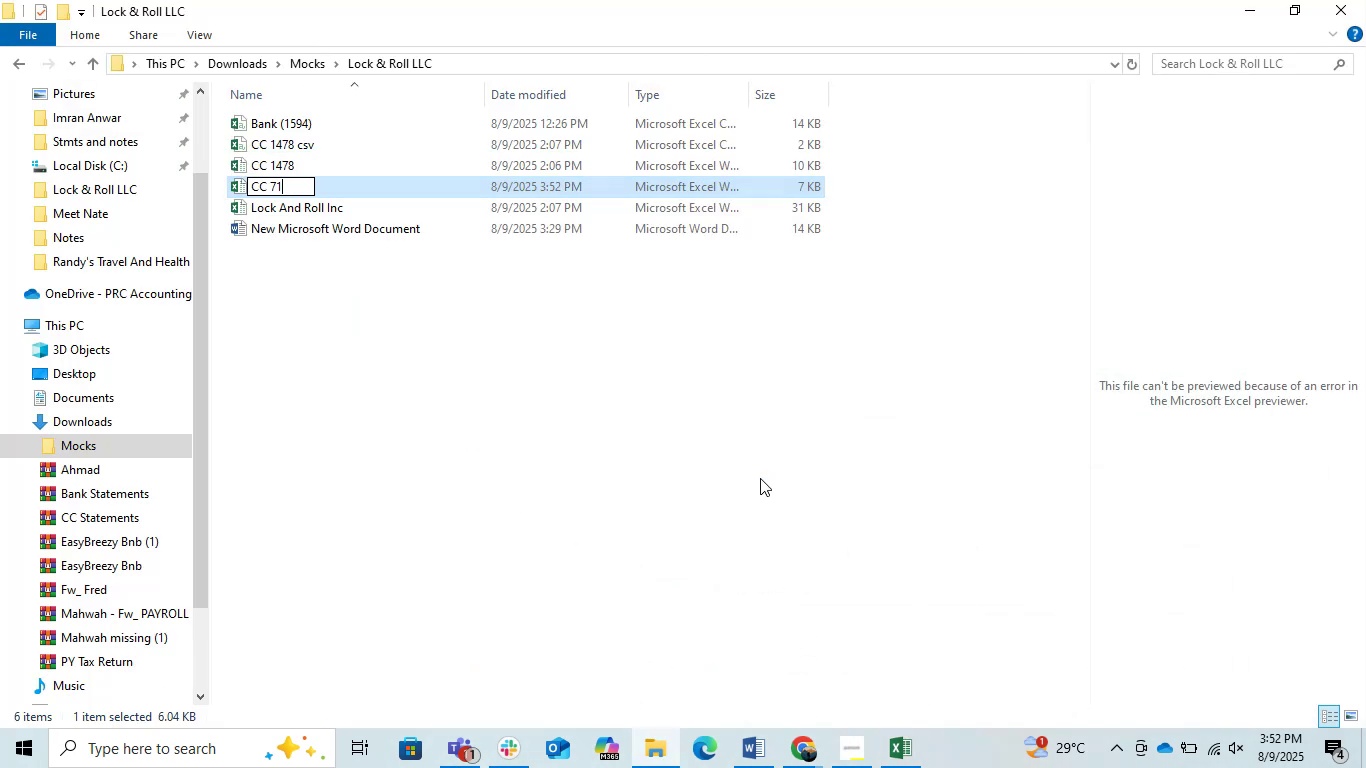 
key(Numpad4)
 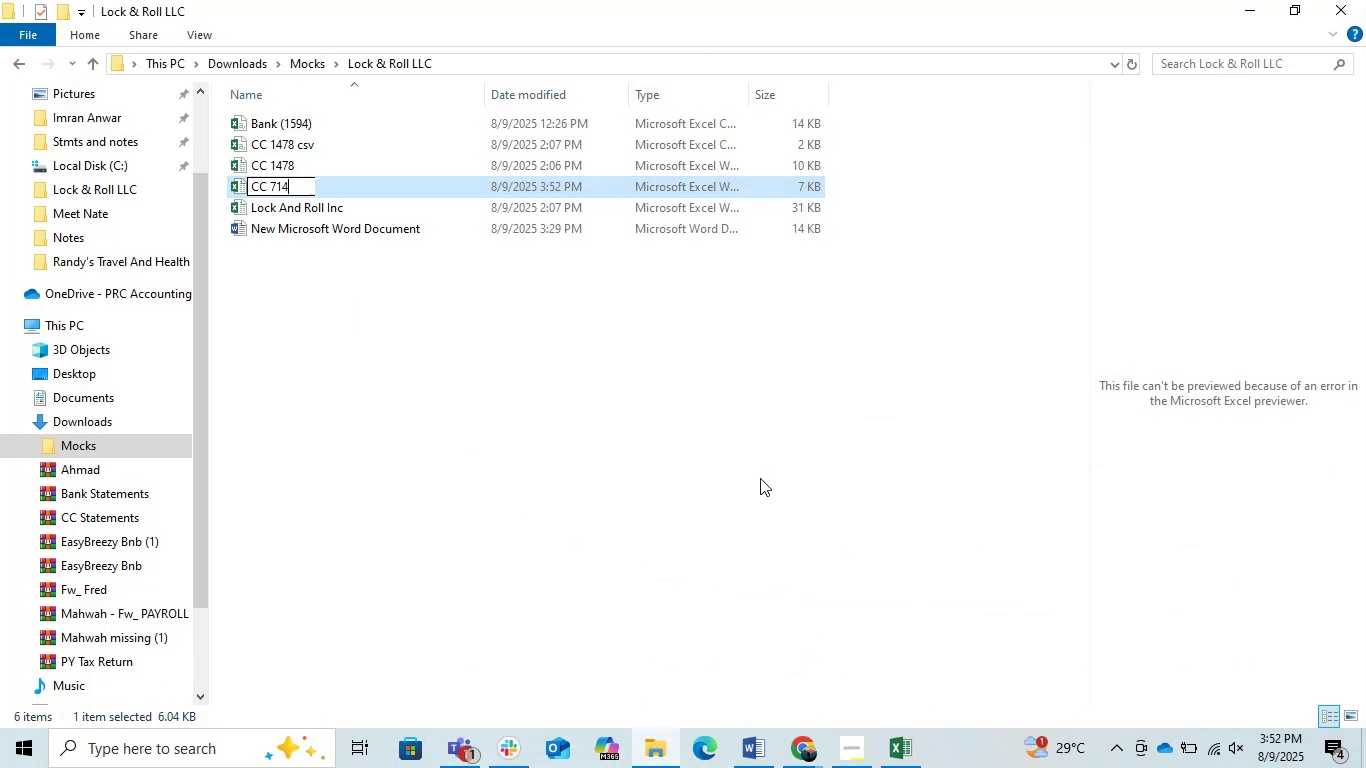 
key(Numpad7)
 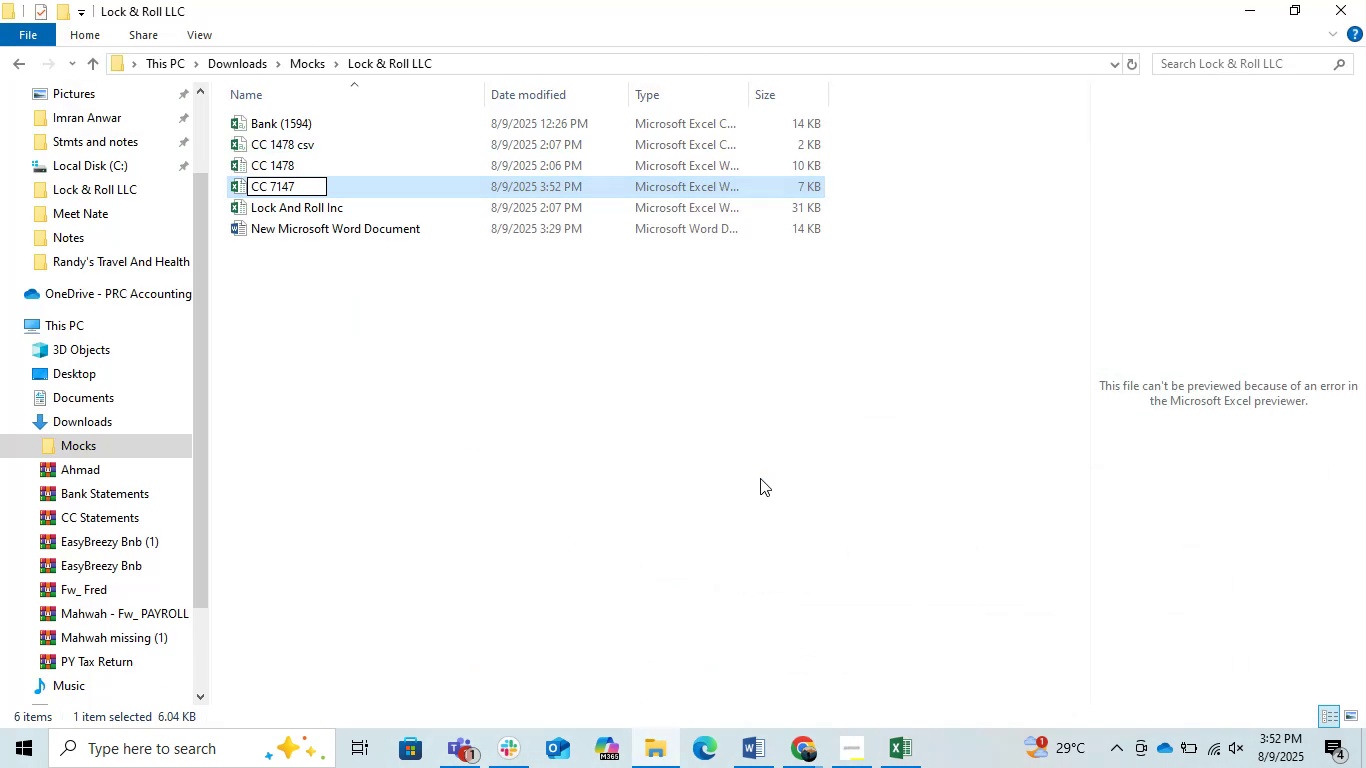 
left_click([760, 478])
 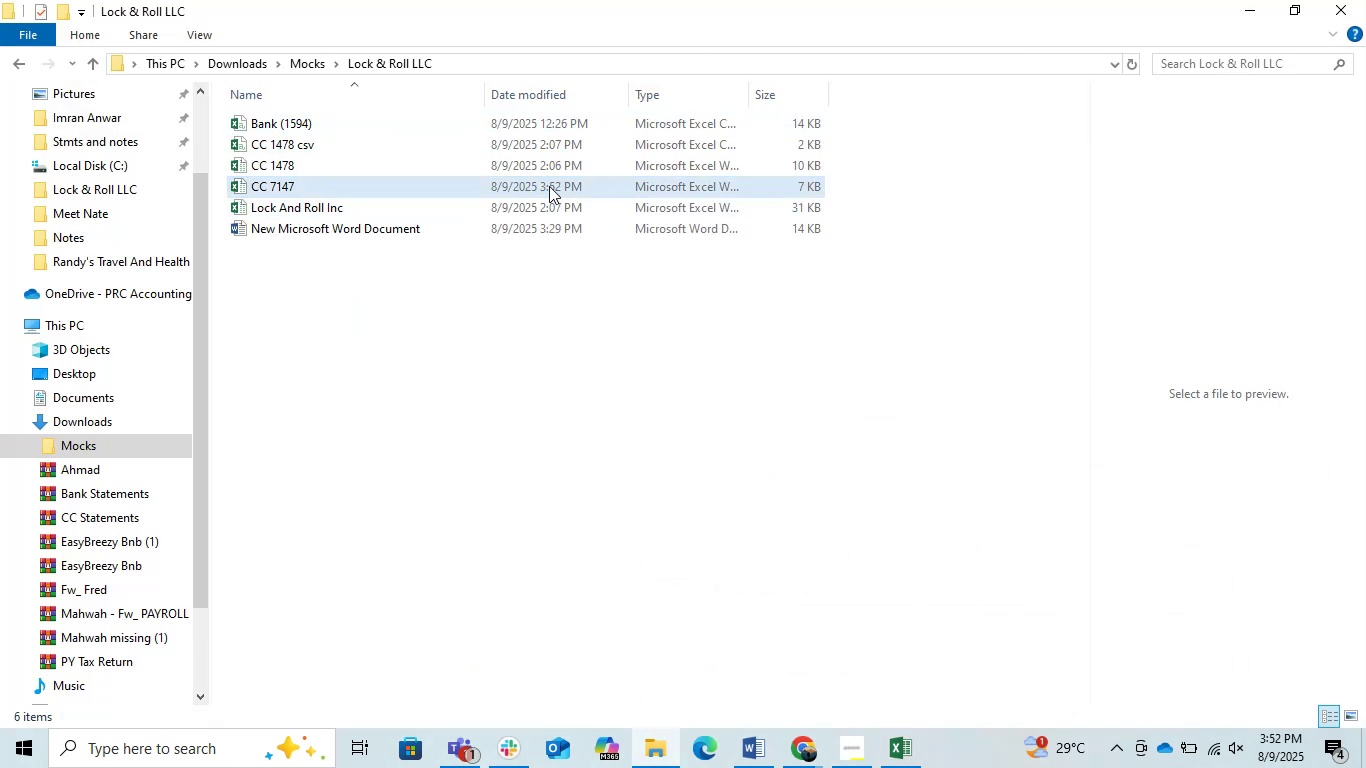 
double_click([549, 186])
 